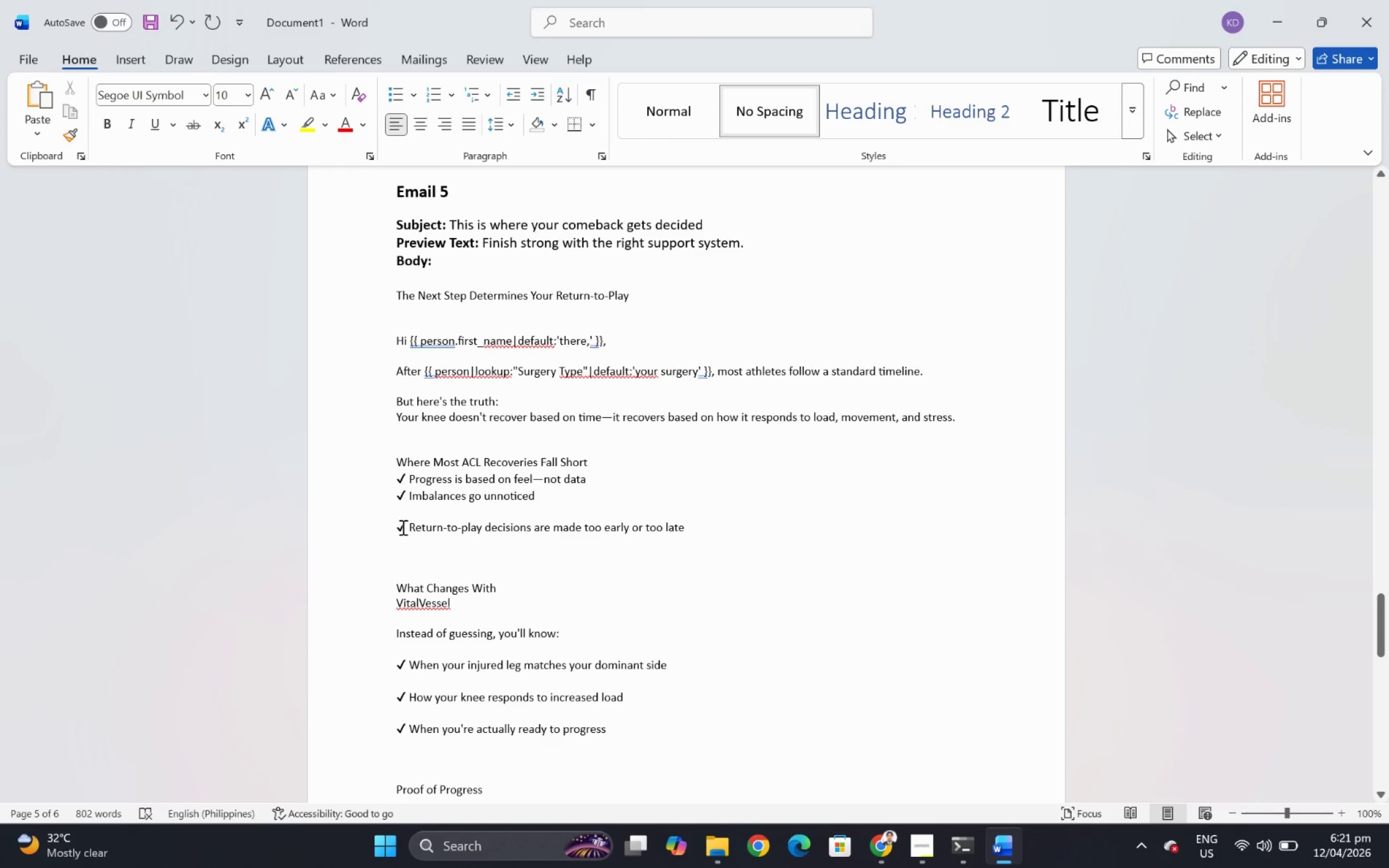 
left_click([397, 525])
 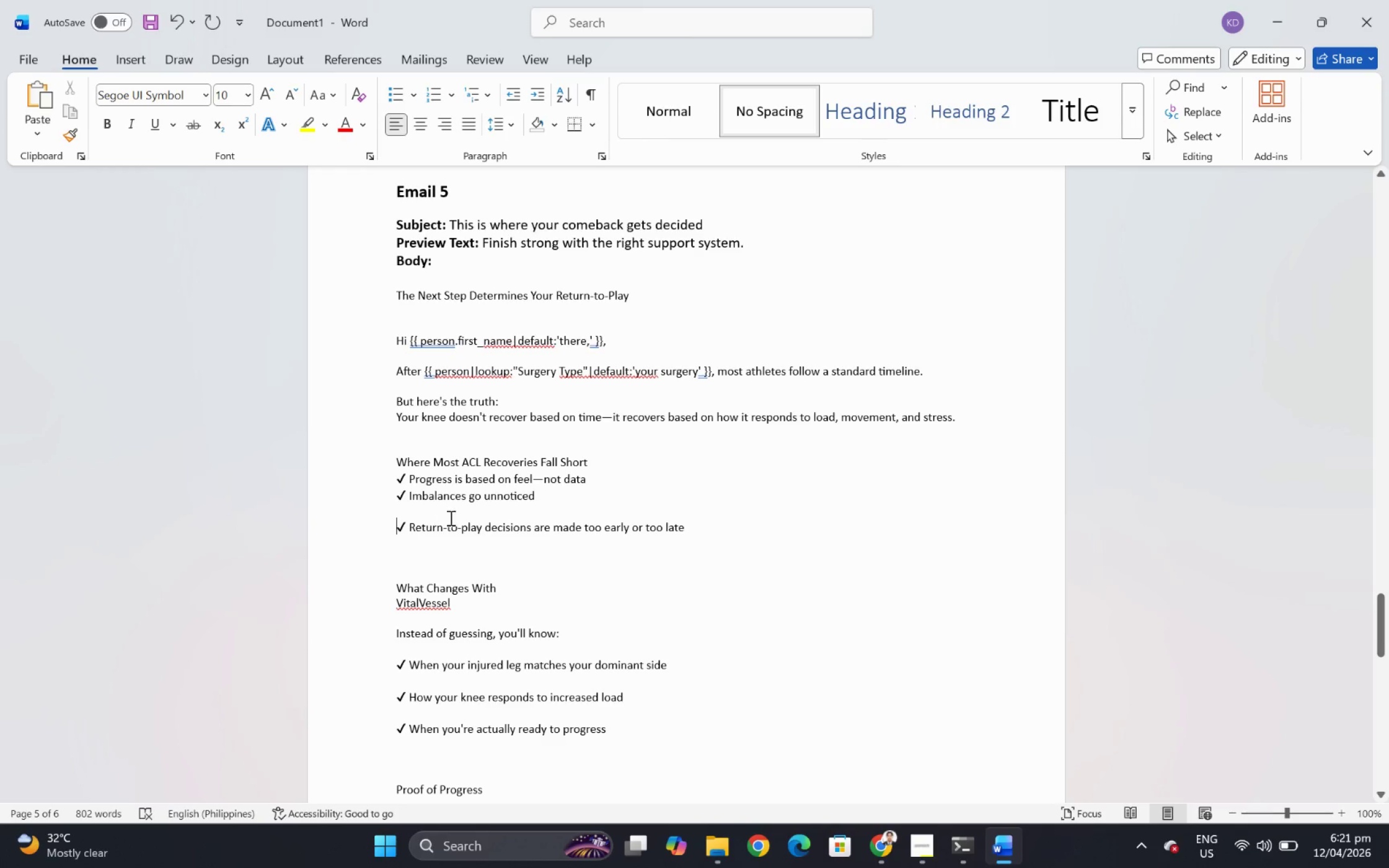 
key(Backspace)
 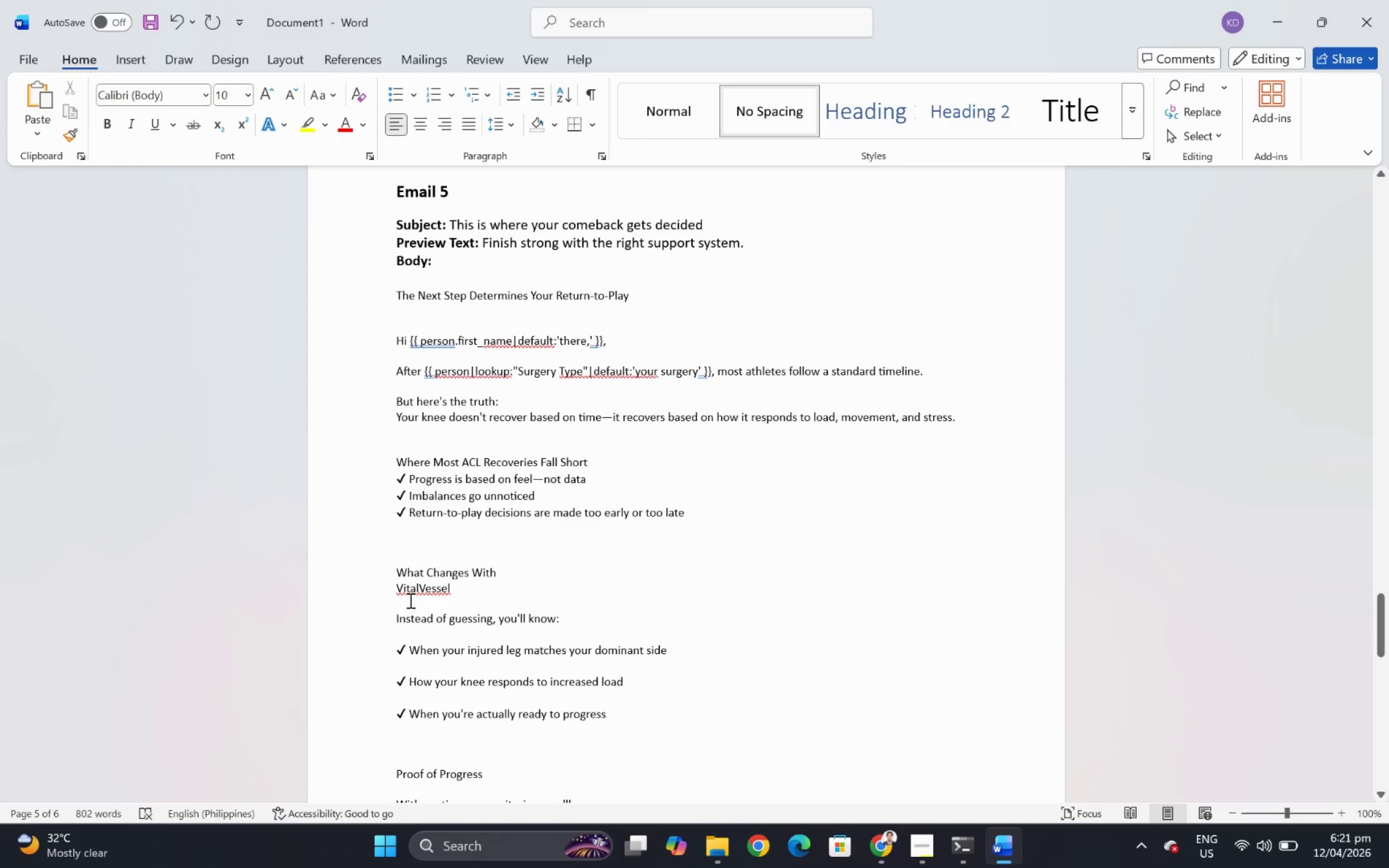 
left_click([395, 591])
 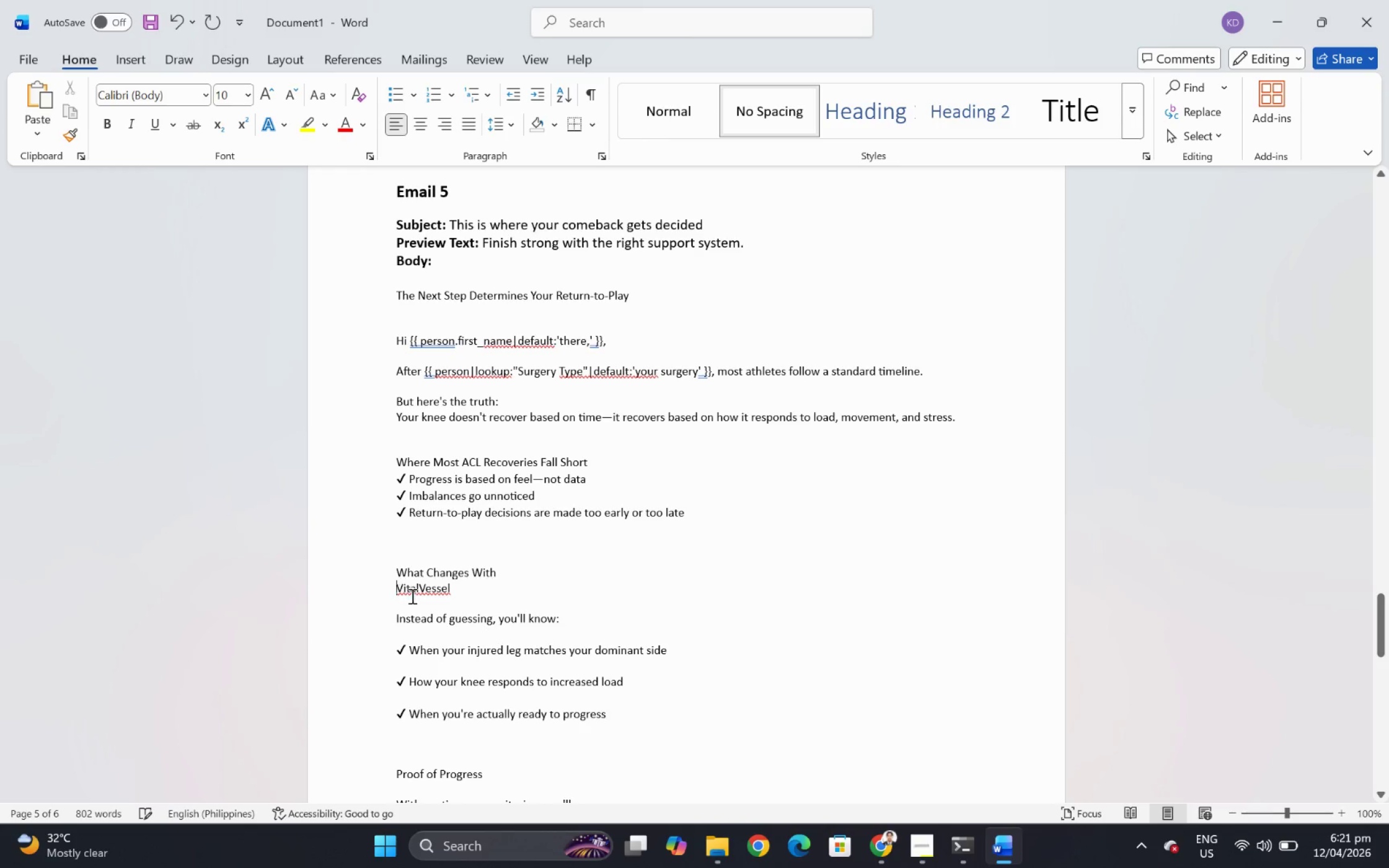 
key(Backspace)
 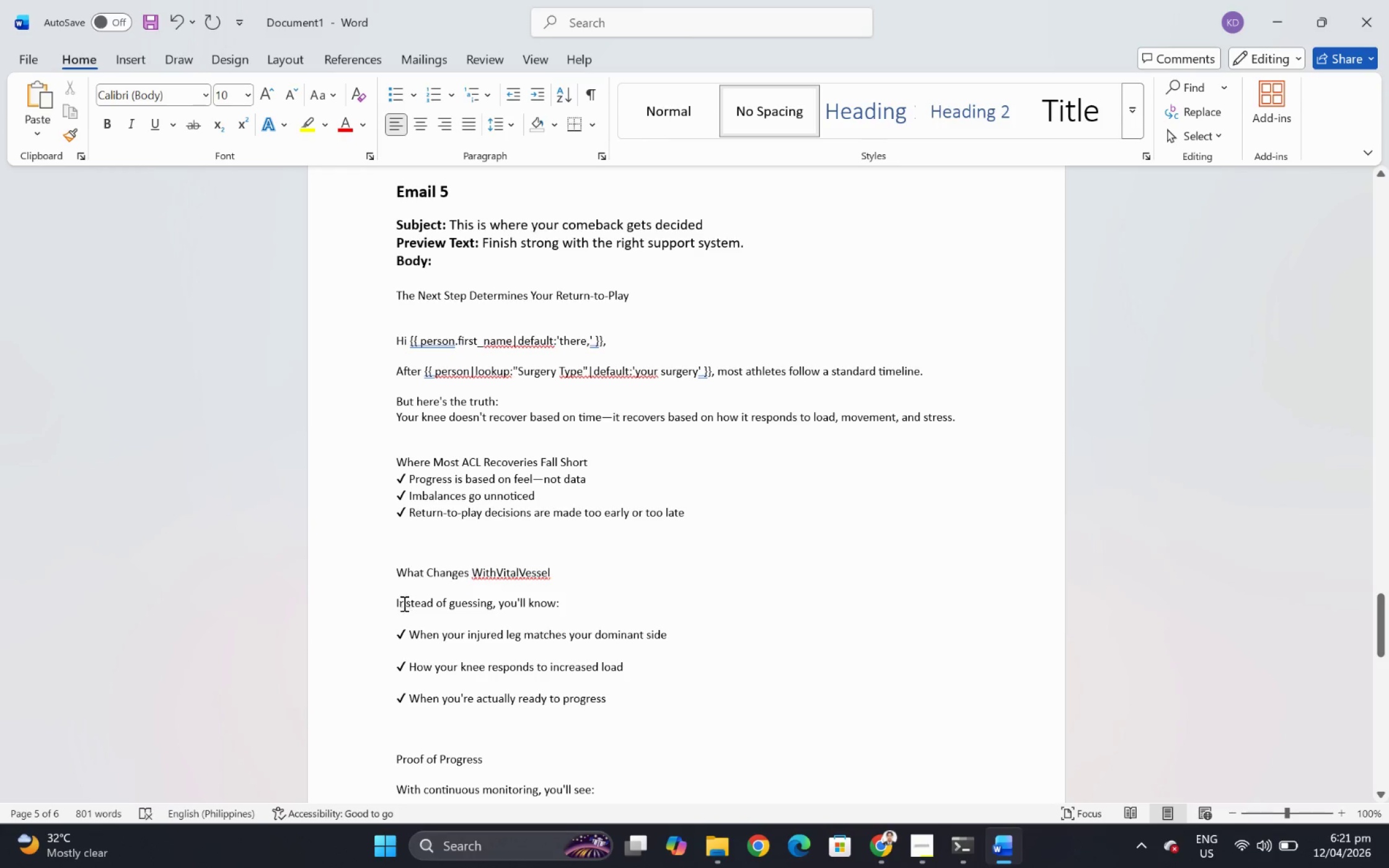 
key(Space)
 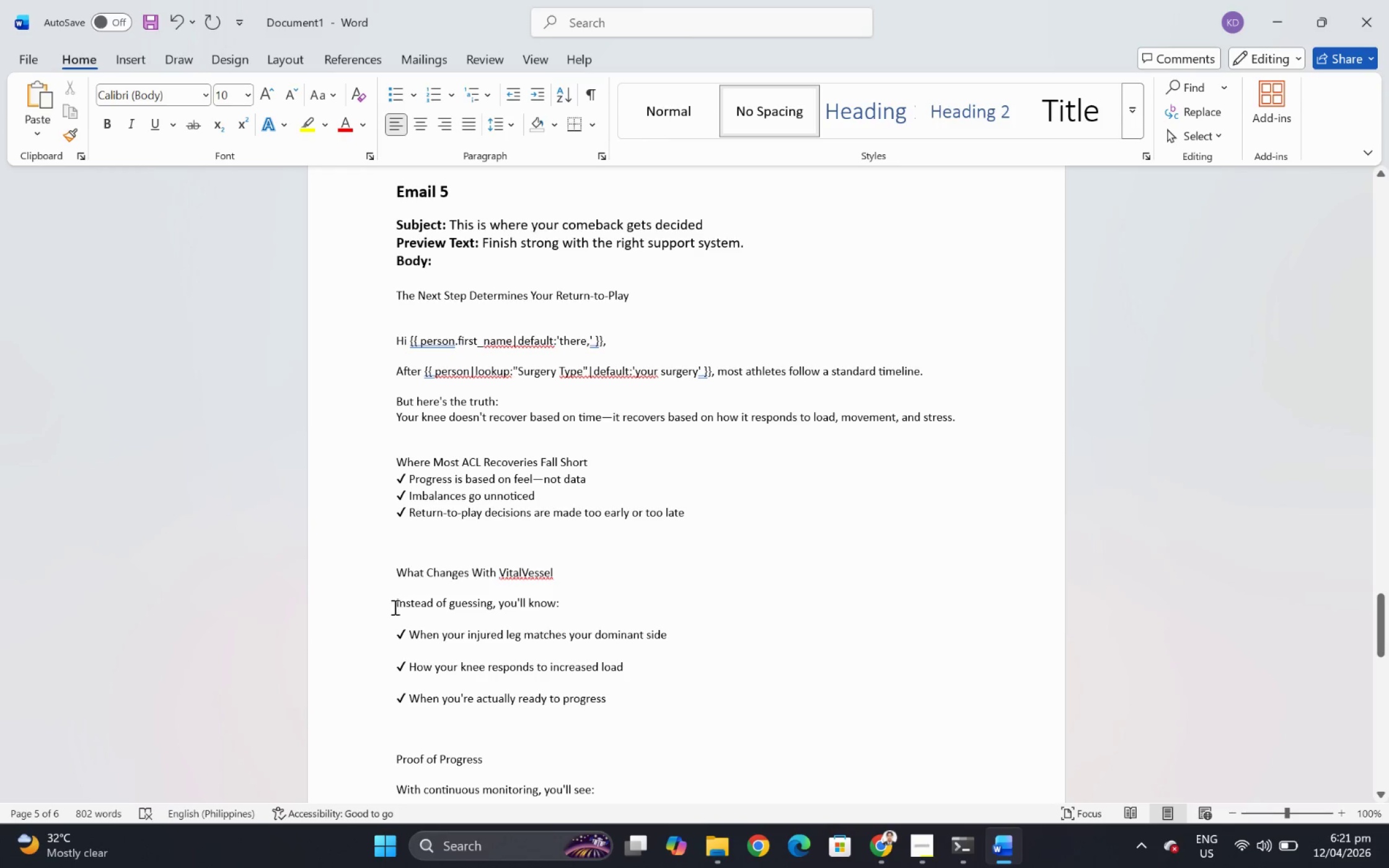 
left_click([394, 607])
 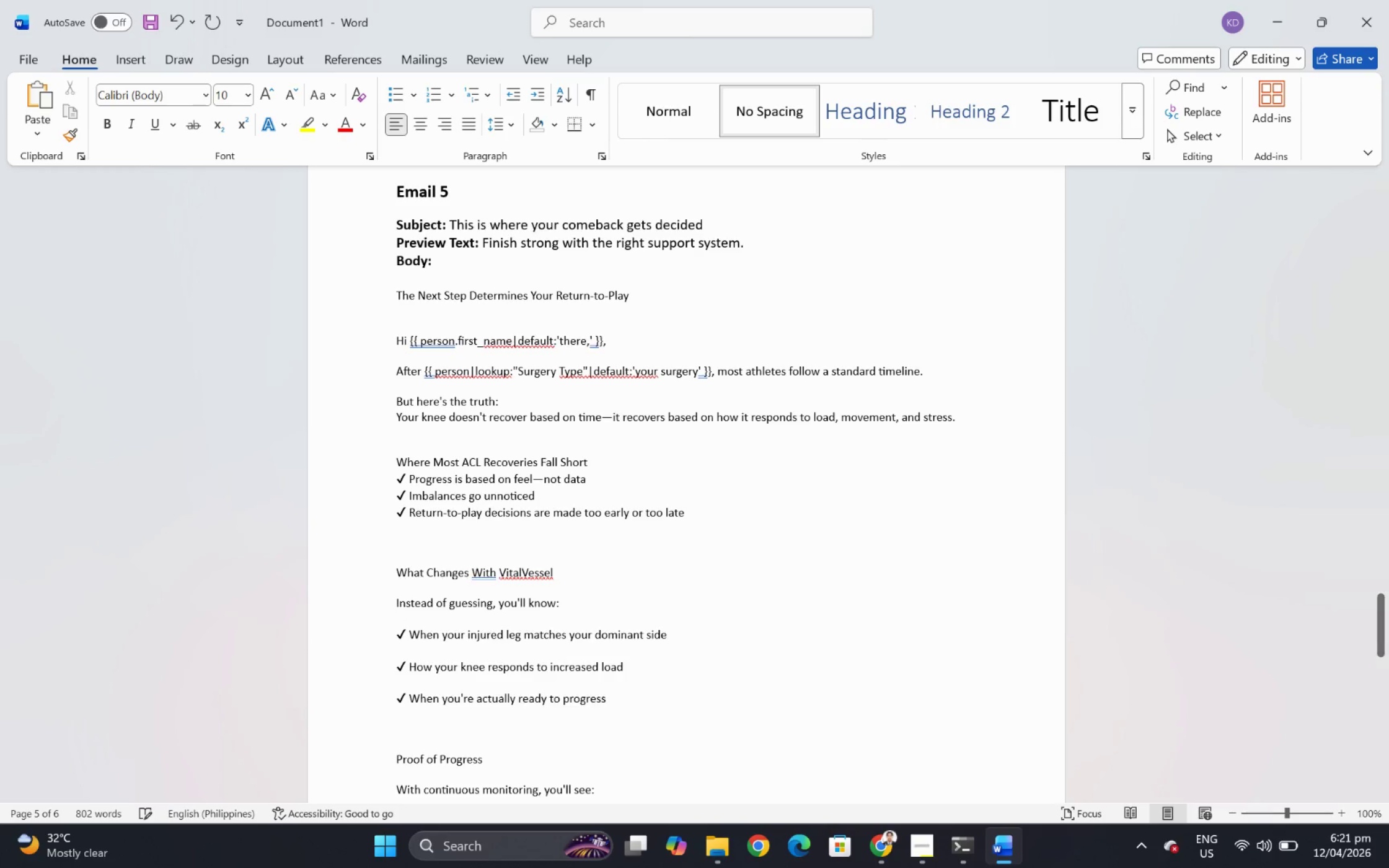 
key(Backspace)
 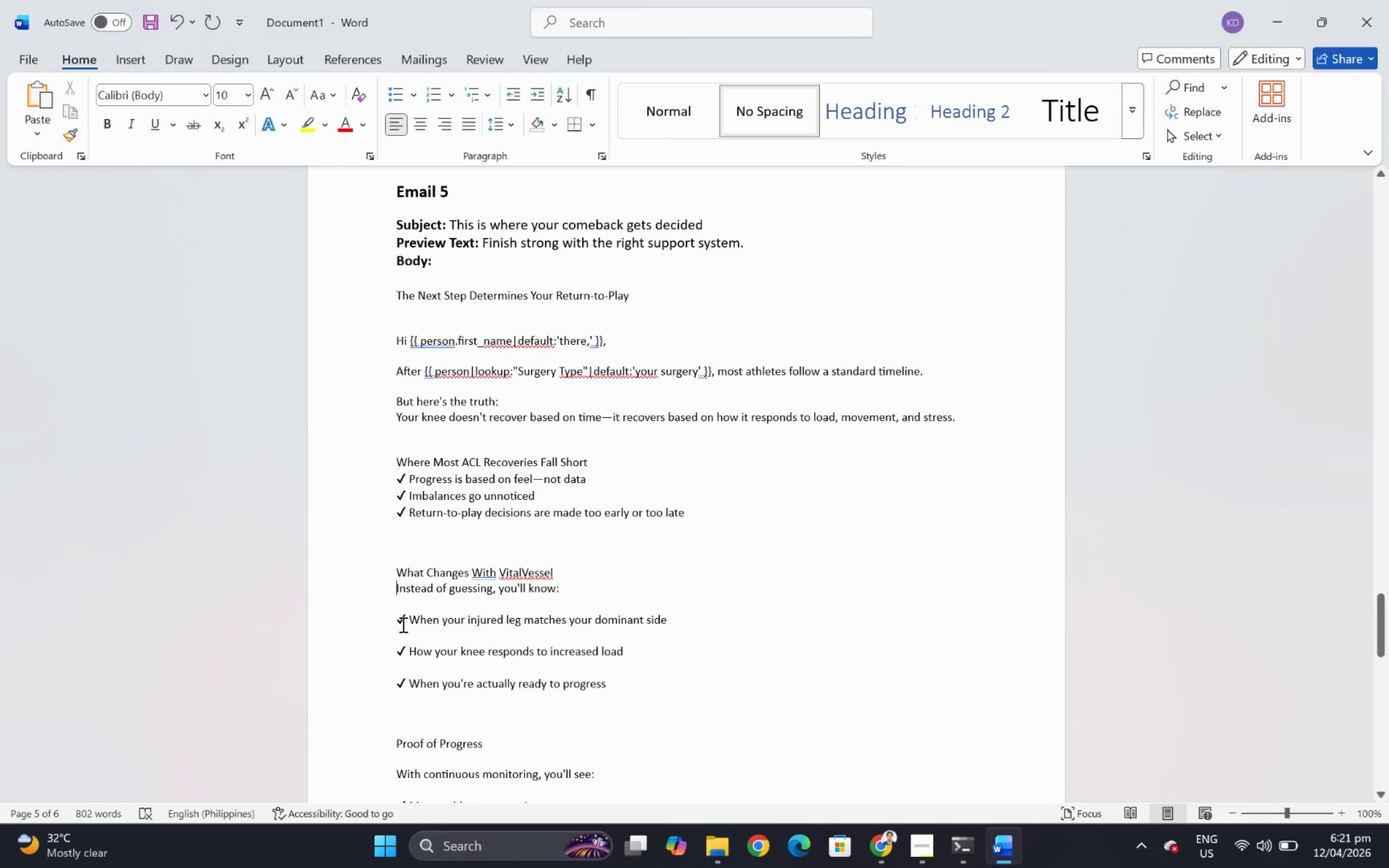 
left_click([399, 621])
 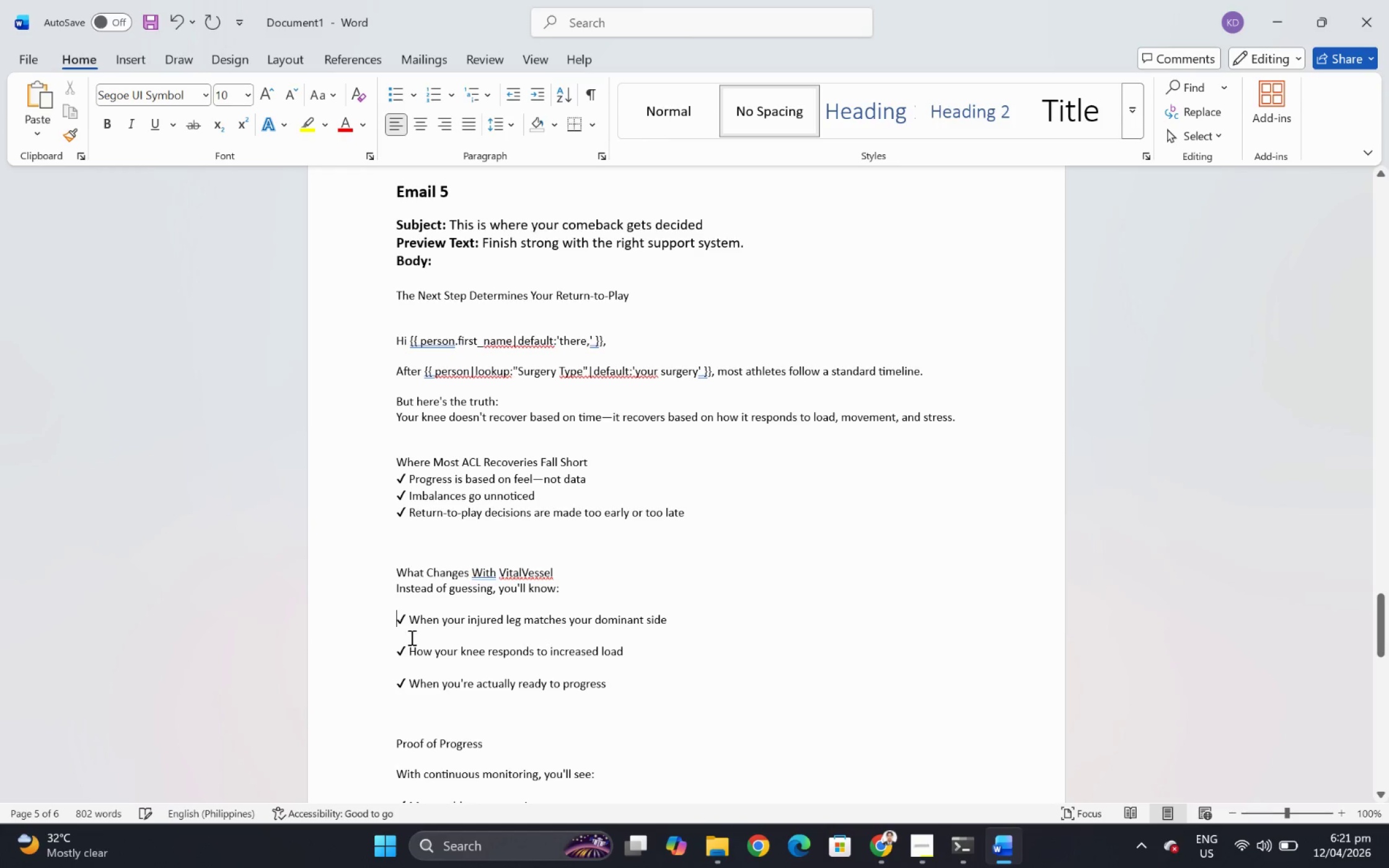 
key(Backspace)
 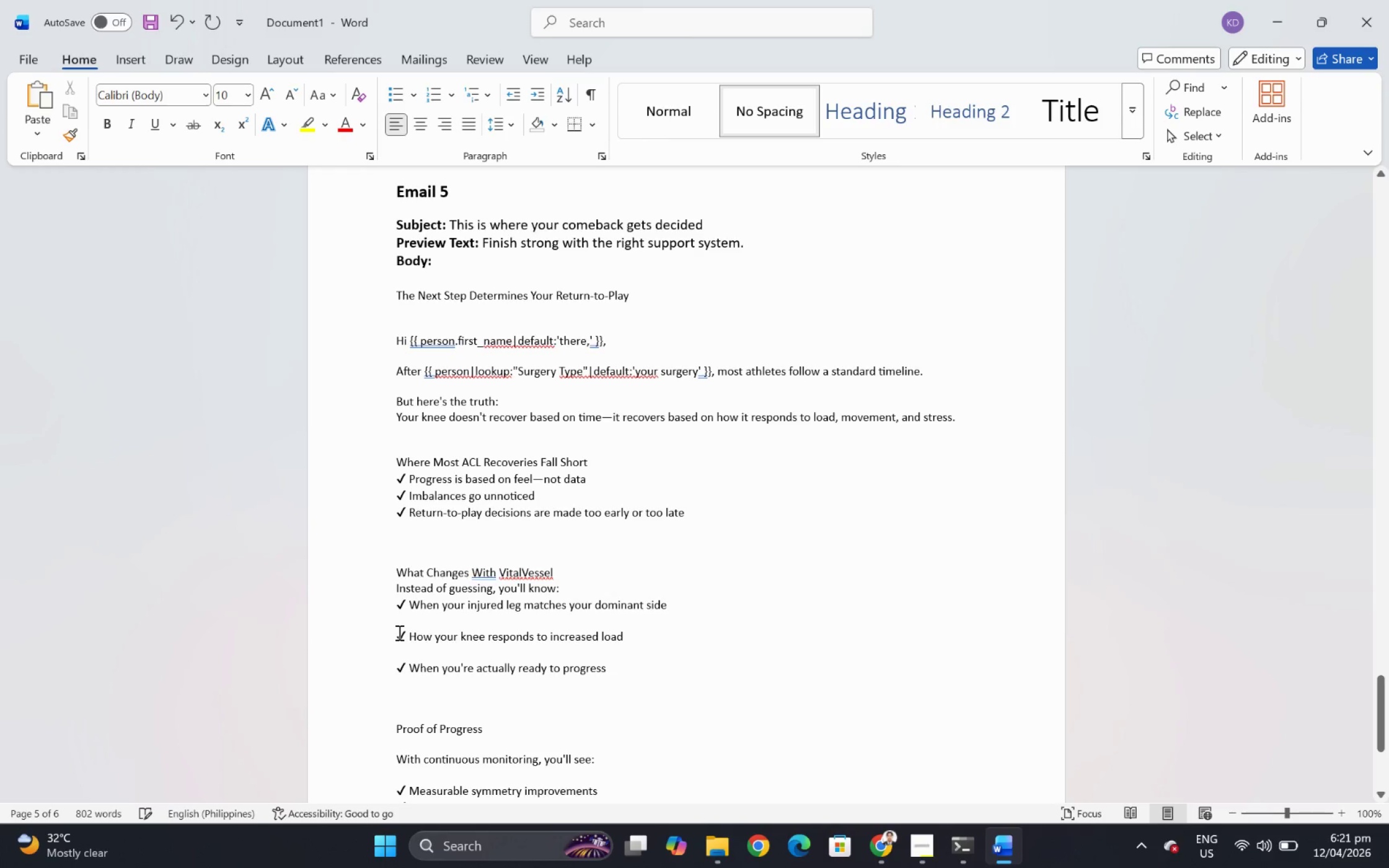 
left_click([398, 632])
 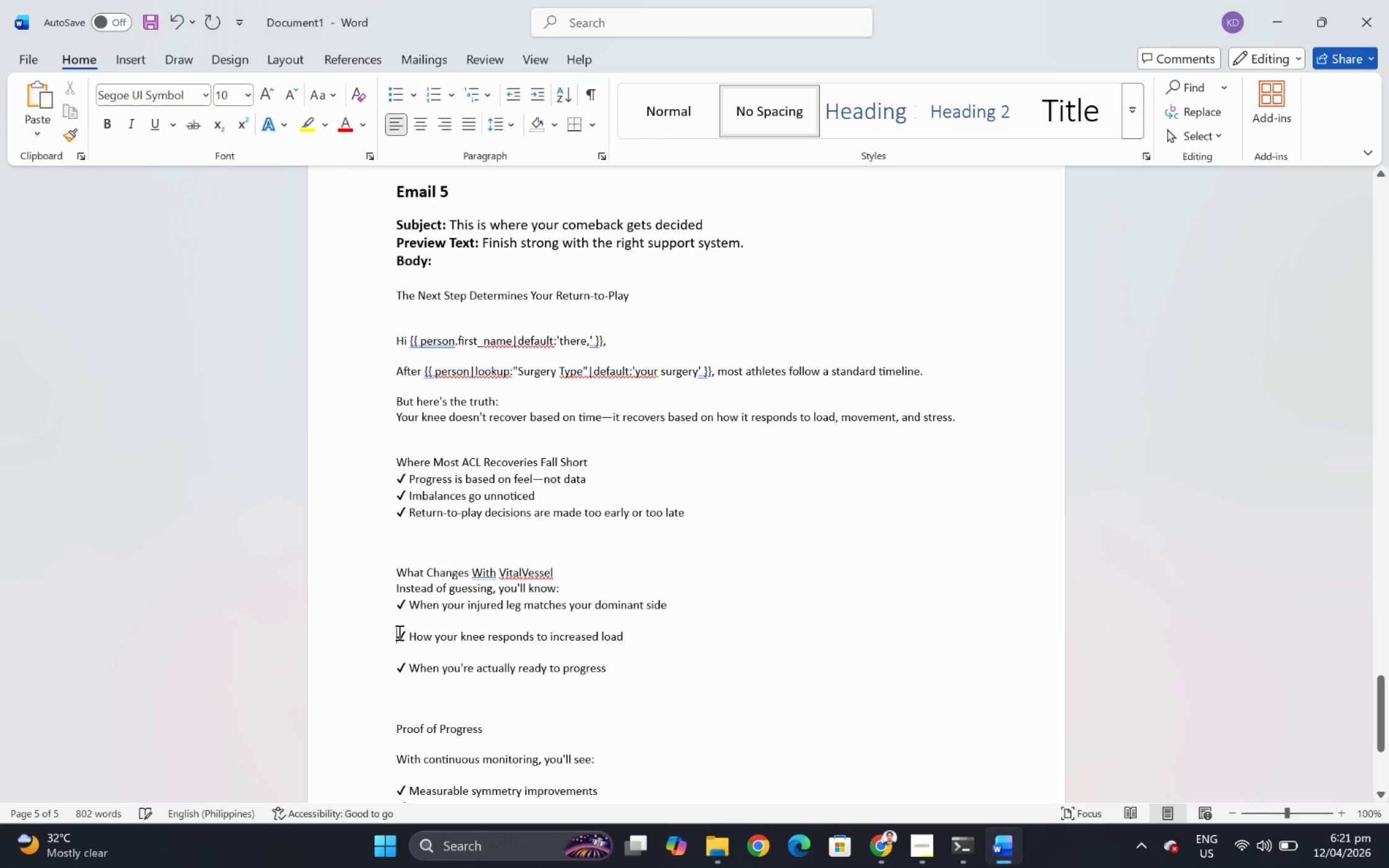 
key(Backspace)
 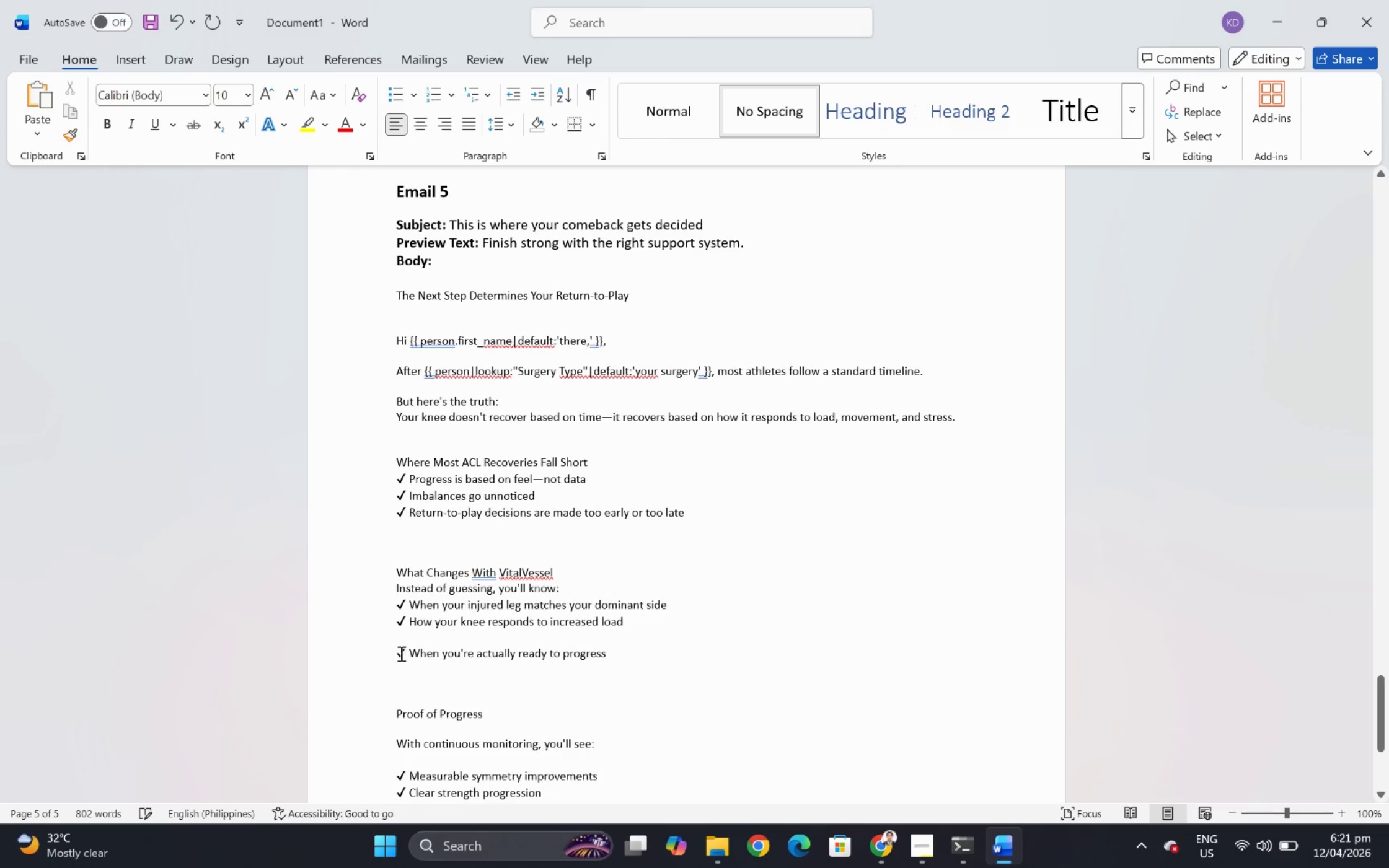 
left_click([399, 653])
 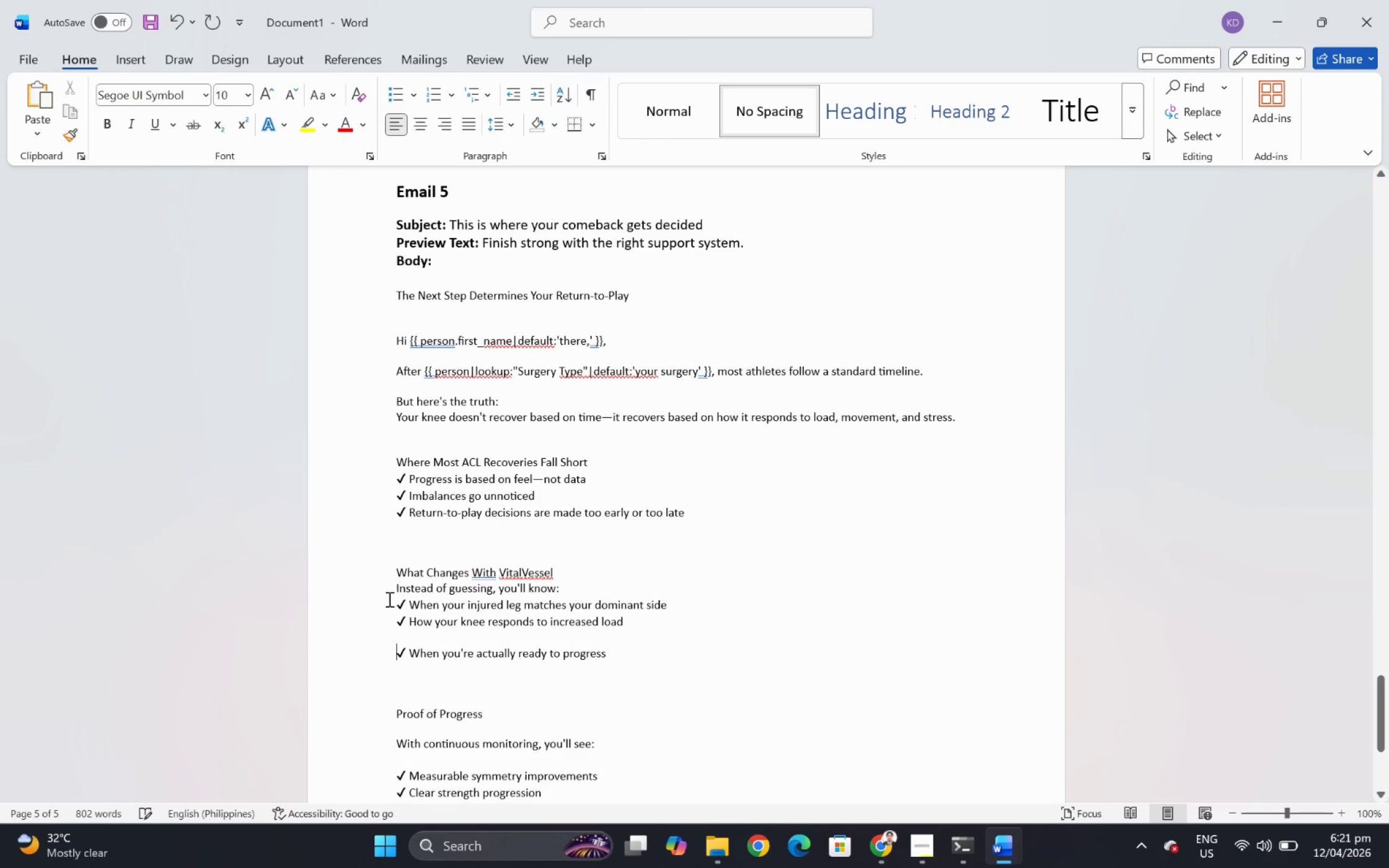 
key(Backspace)
 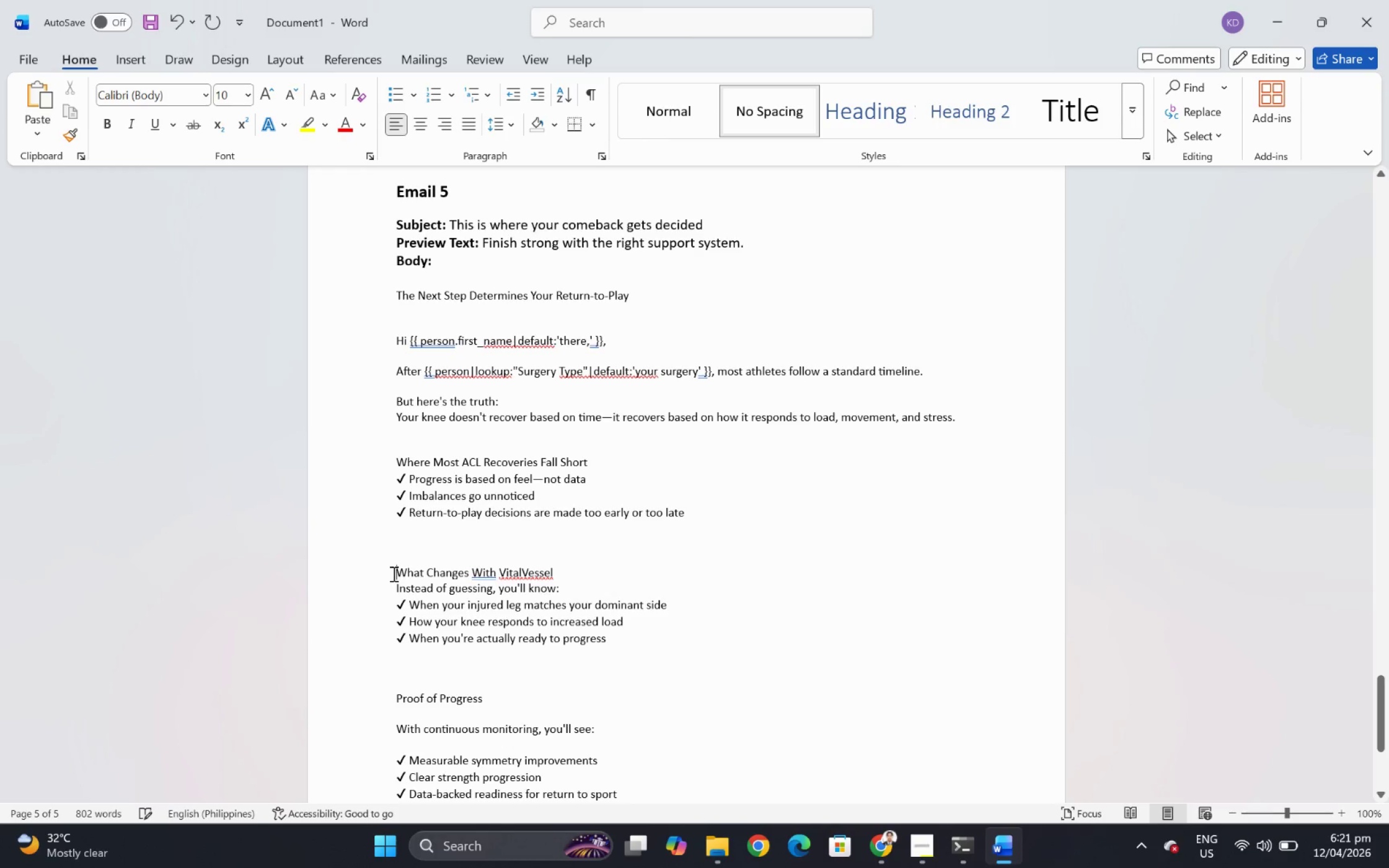 
key(Backspace)
 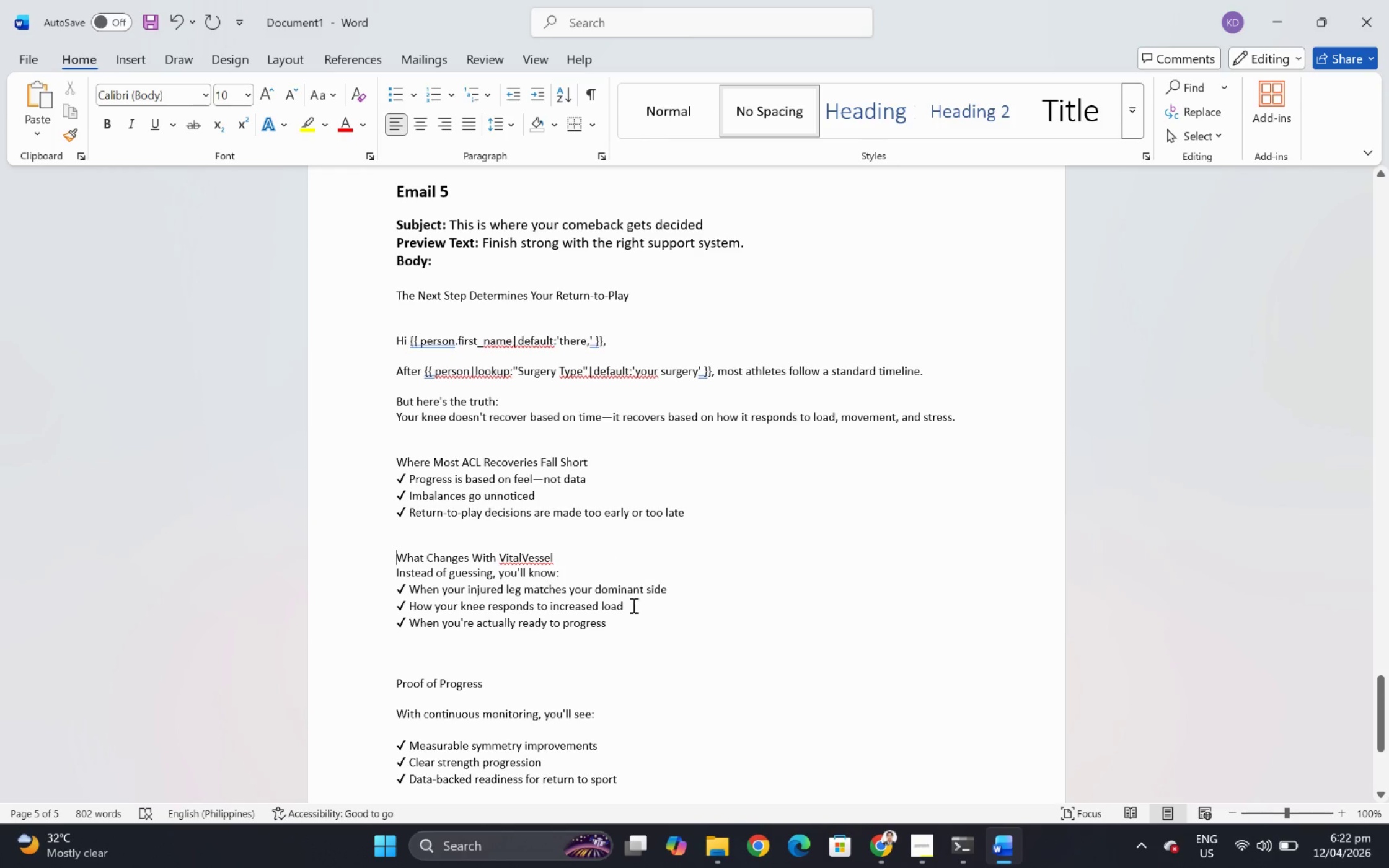 
scroll: coordinate [530, 660], scroll_direction: down, amount: 1.0
 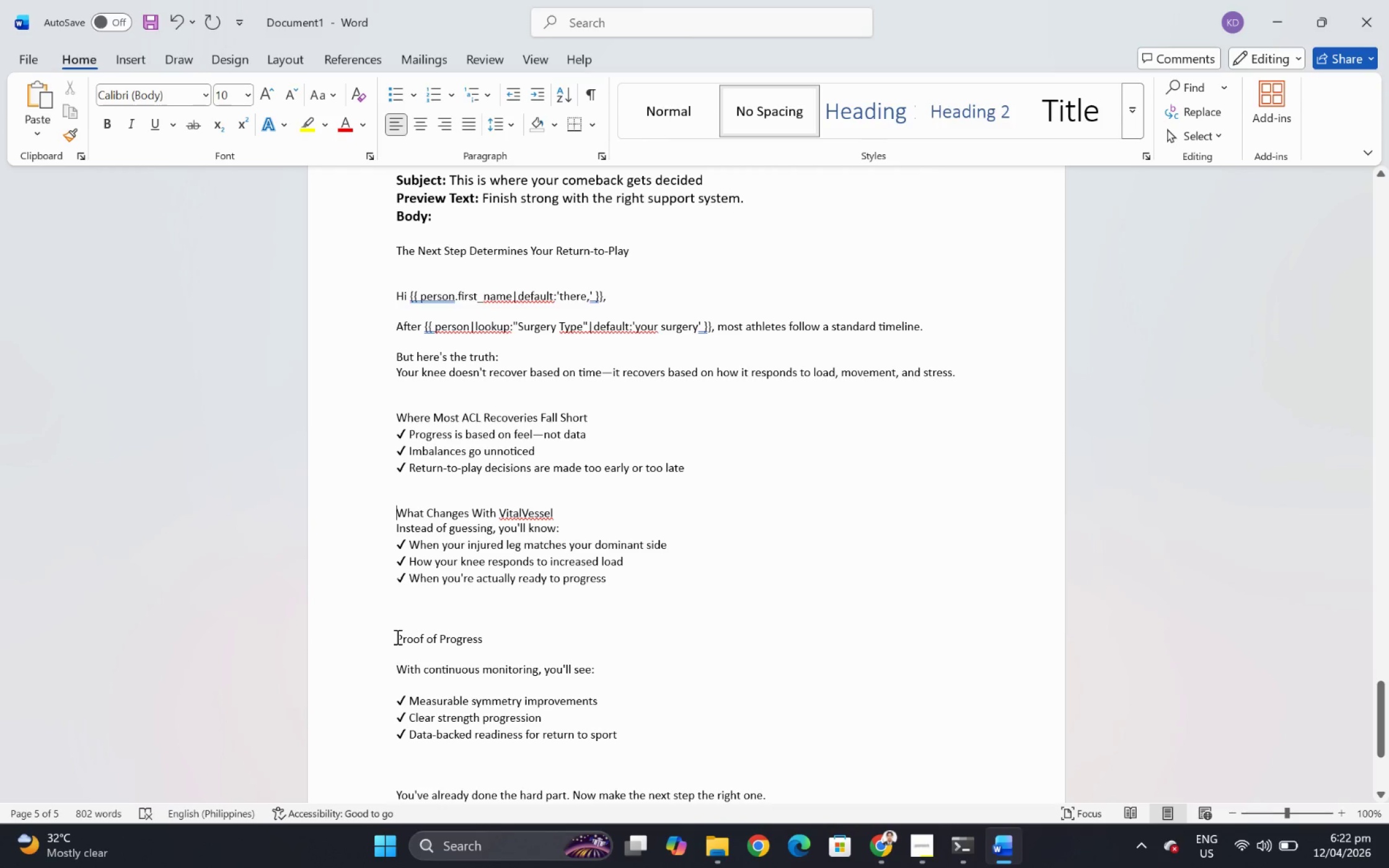 
left_click([396, 638])
 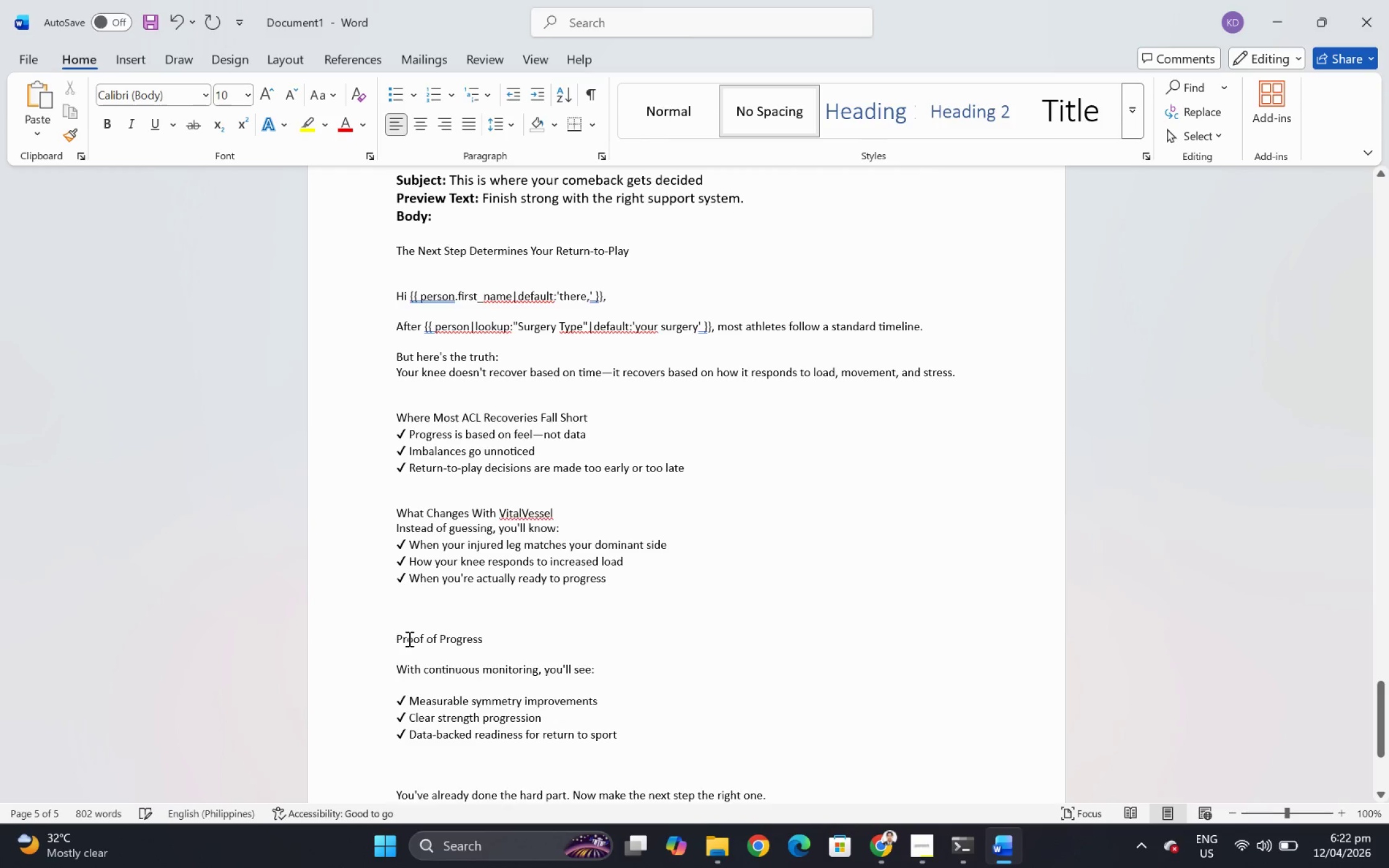 
key(Backspace)
 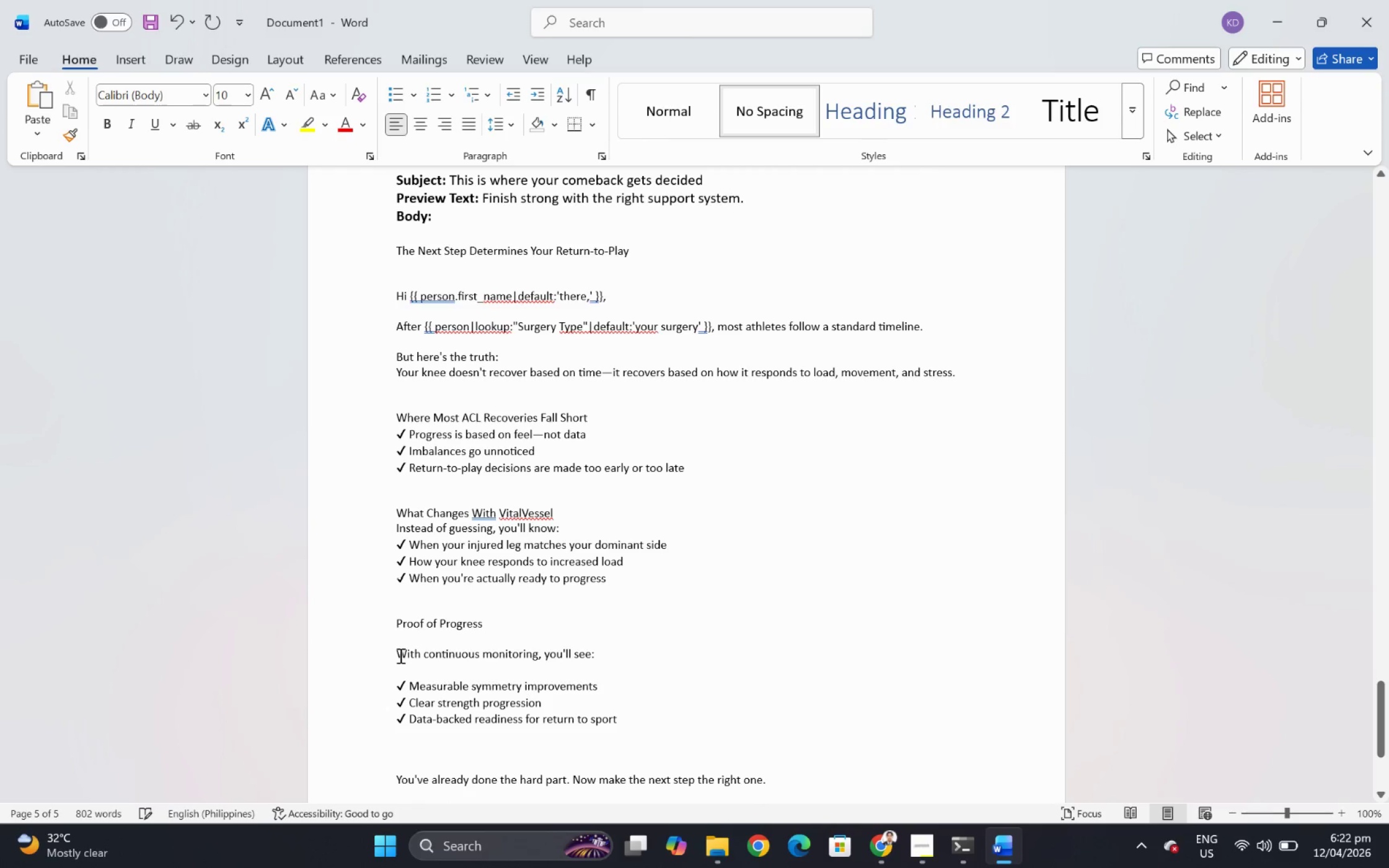 
left_click([398, 655])
 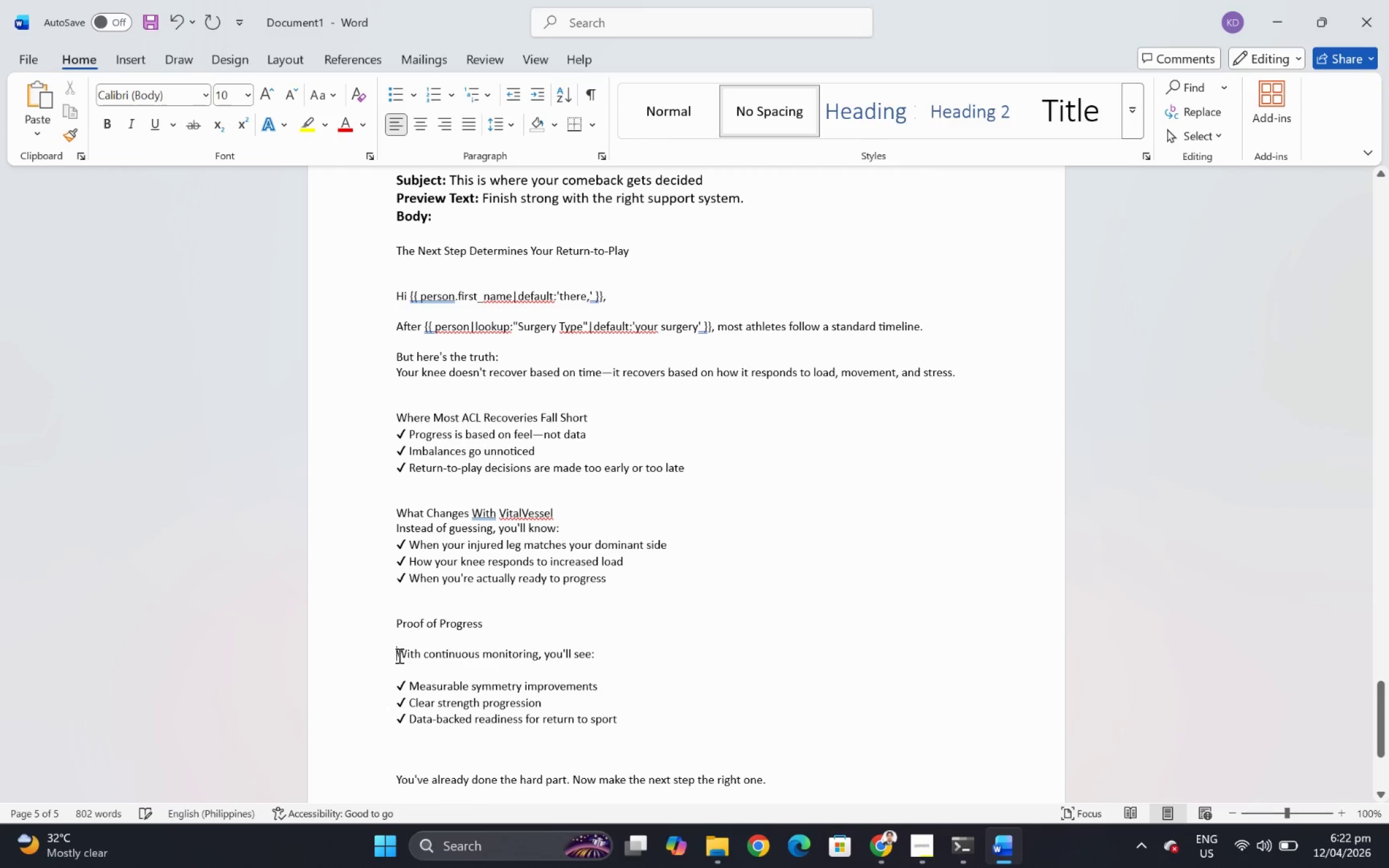 
key(Backspace)
 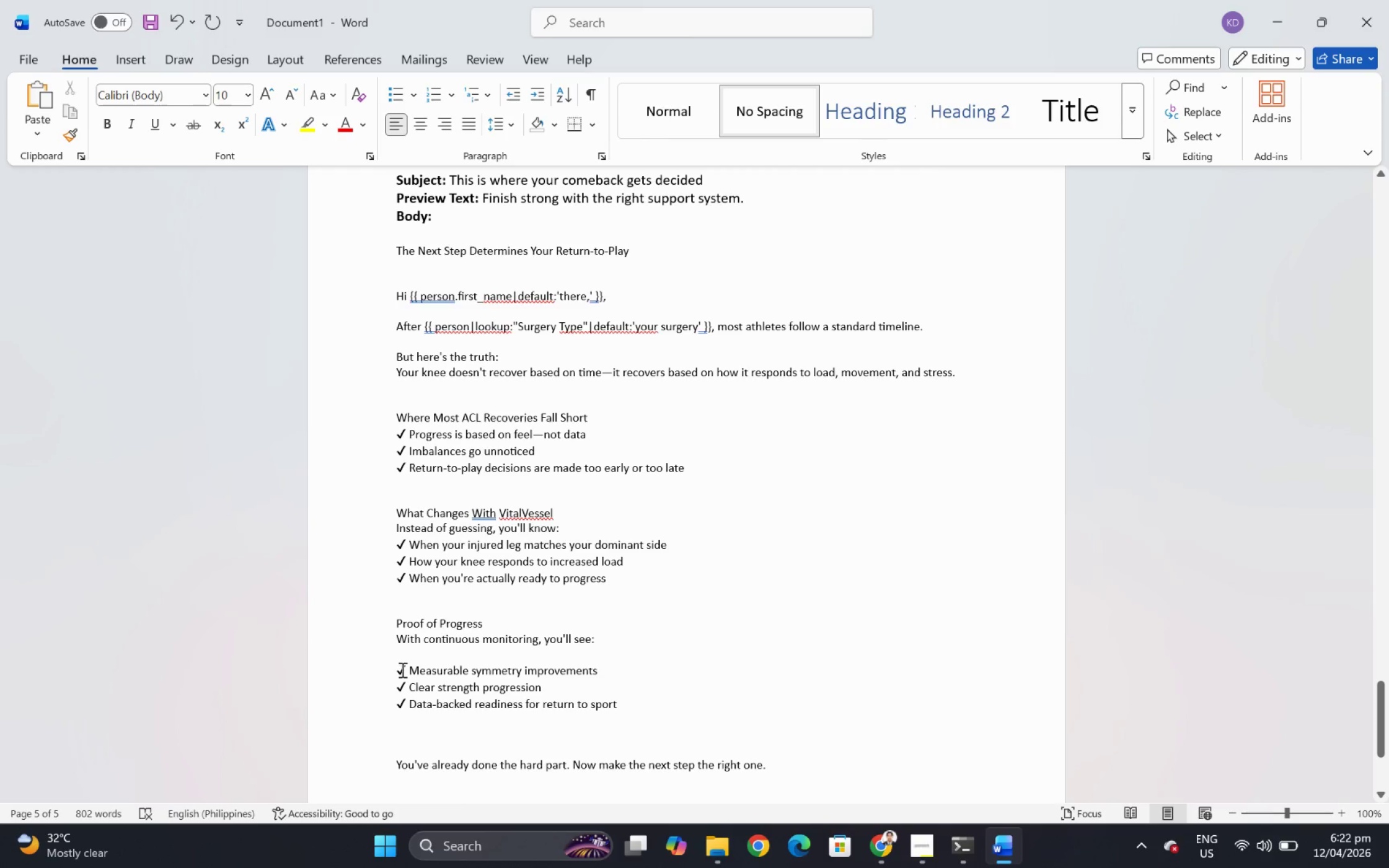 
left_click([399, 670])
 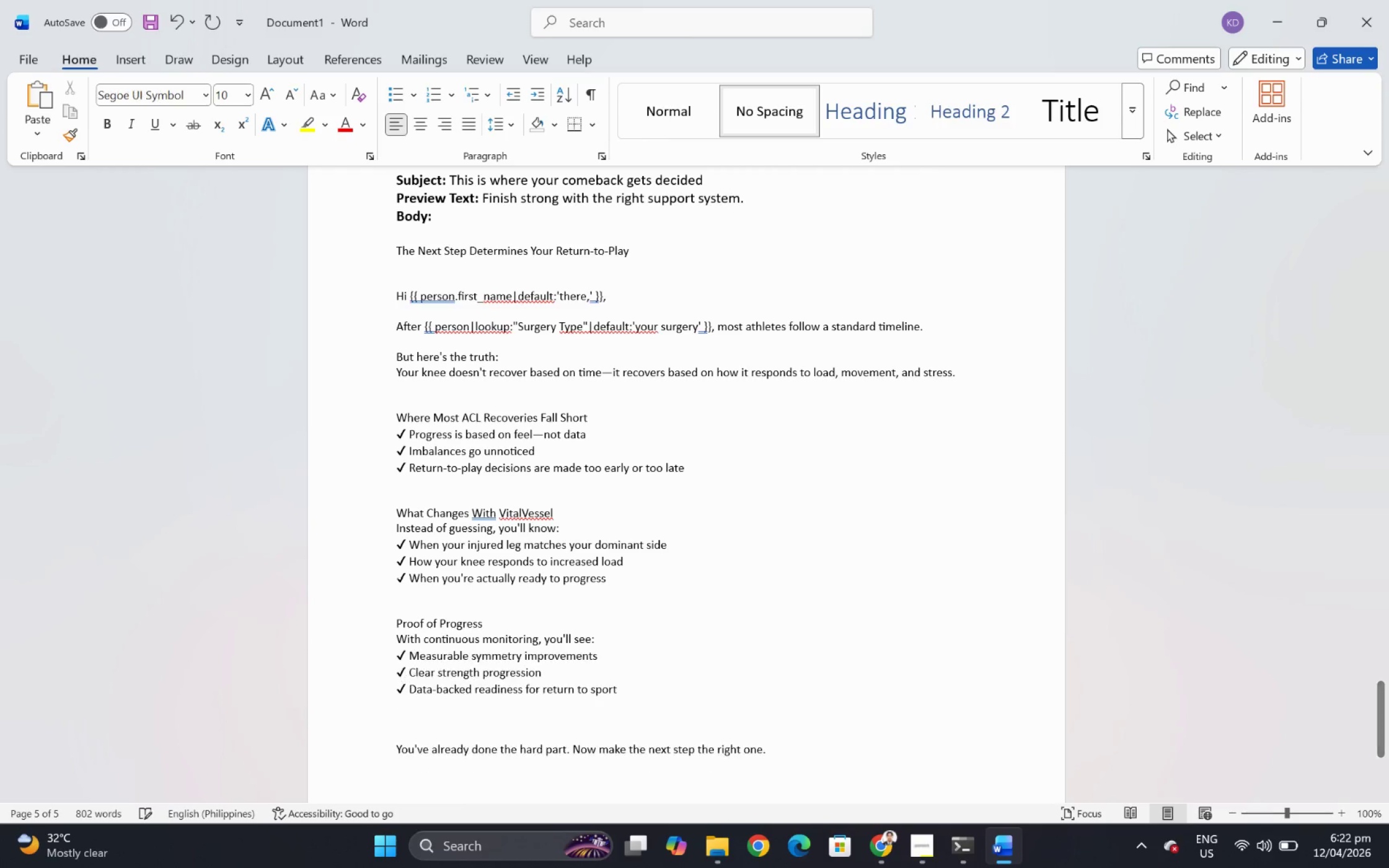 
key(Backspace)
 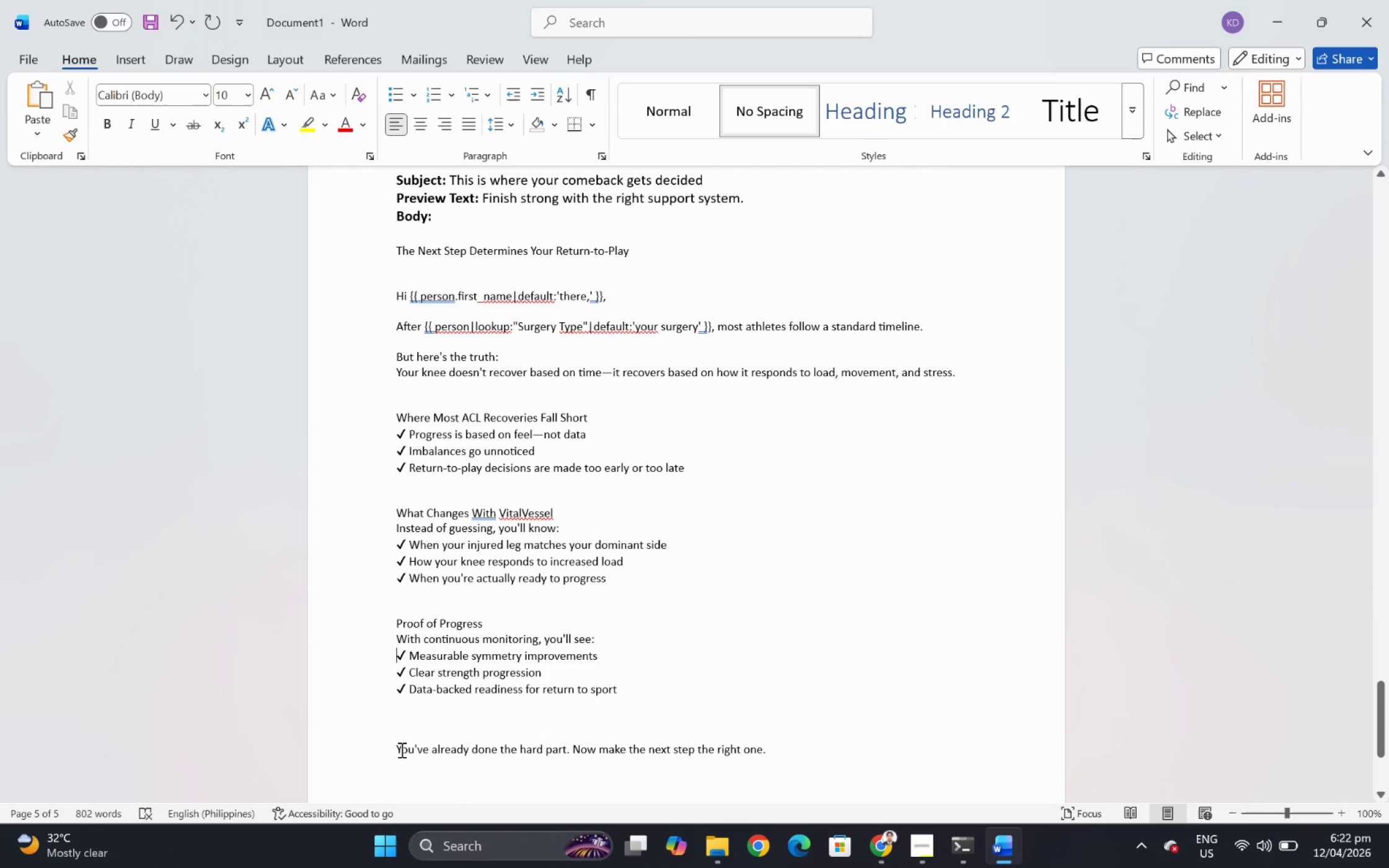 
left_click([395, 749])
 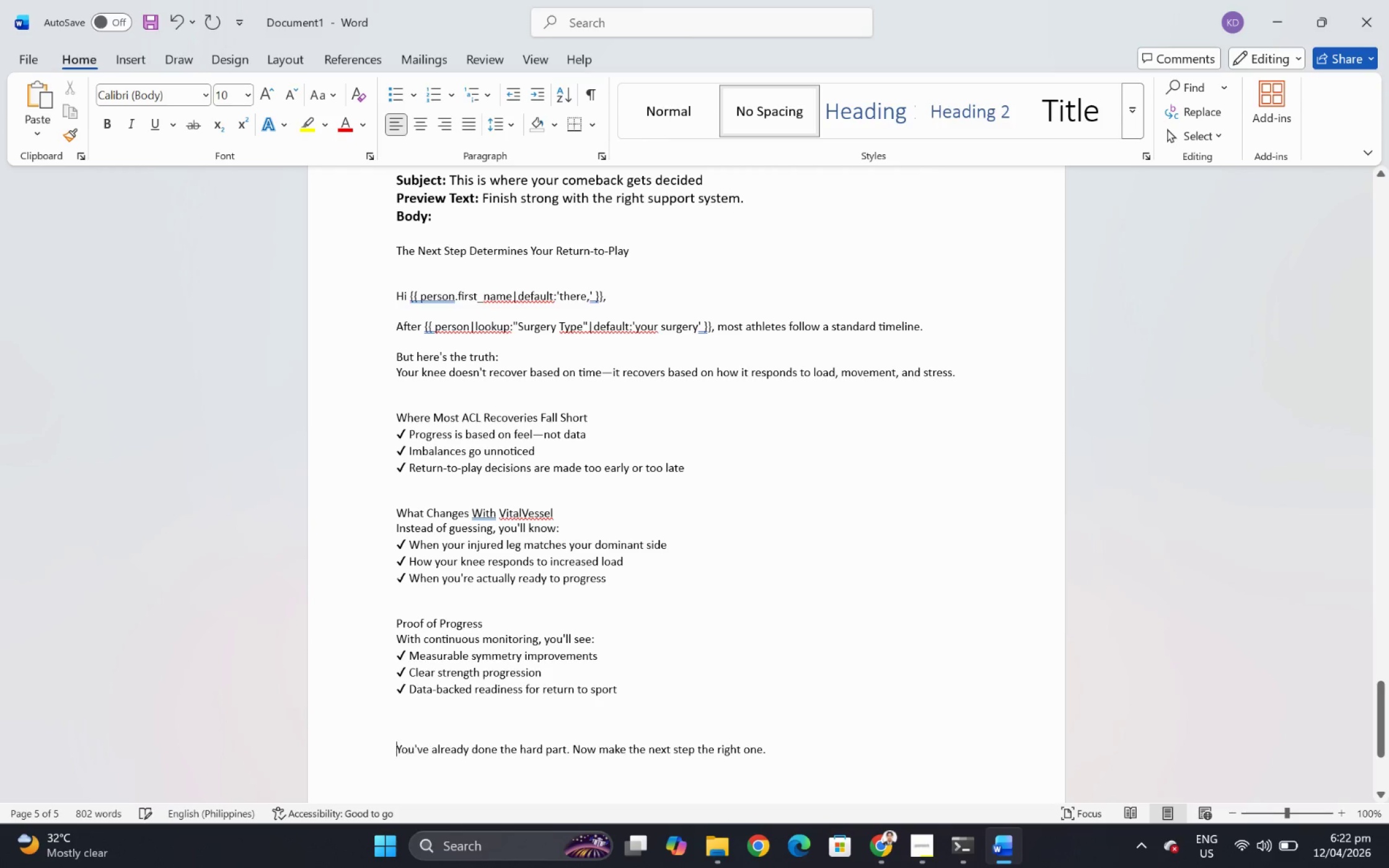 
key(Backspace)
 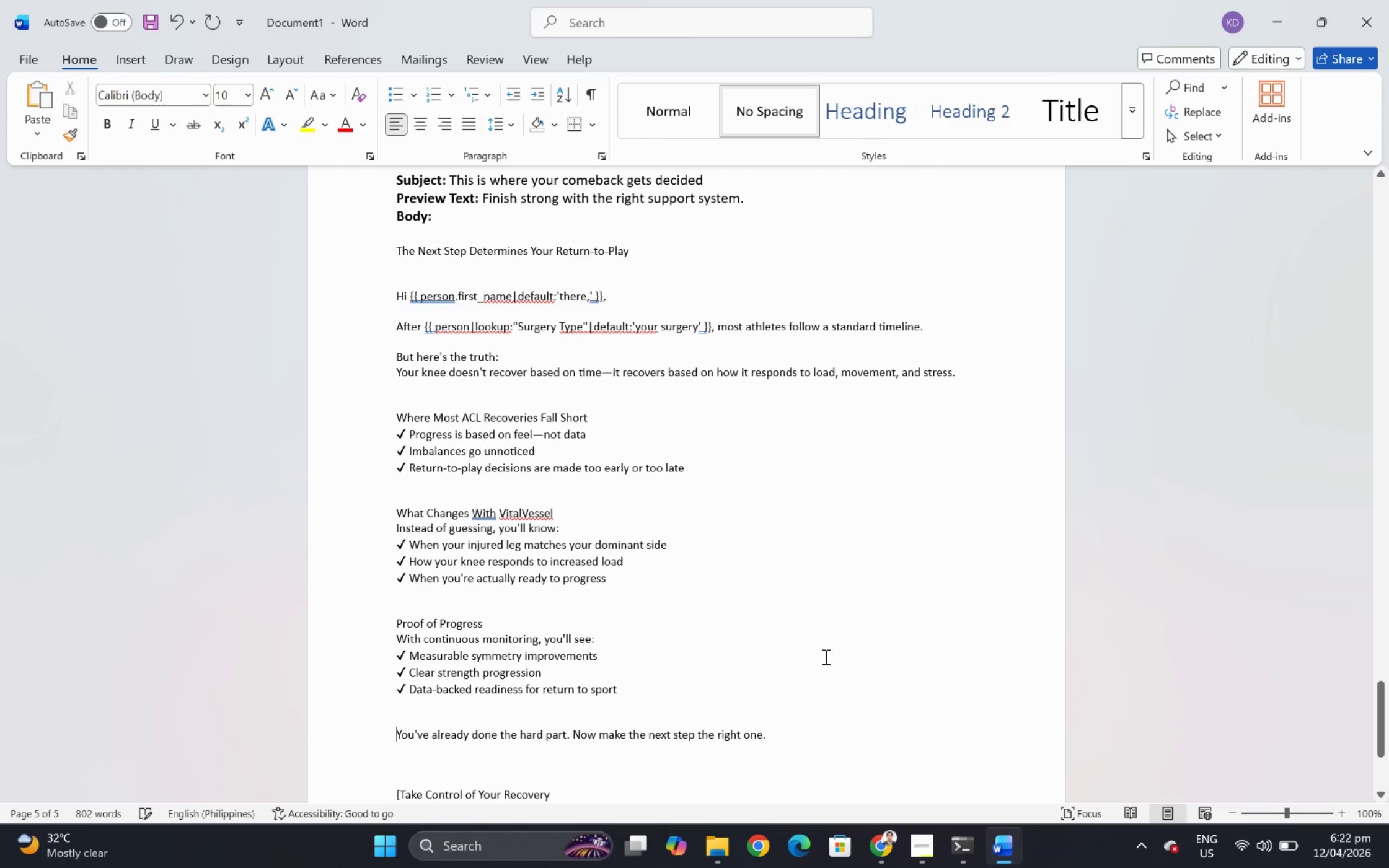 
scroll: coordinate [825, 655], scroll_direction: down, amount: 3.0
 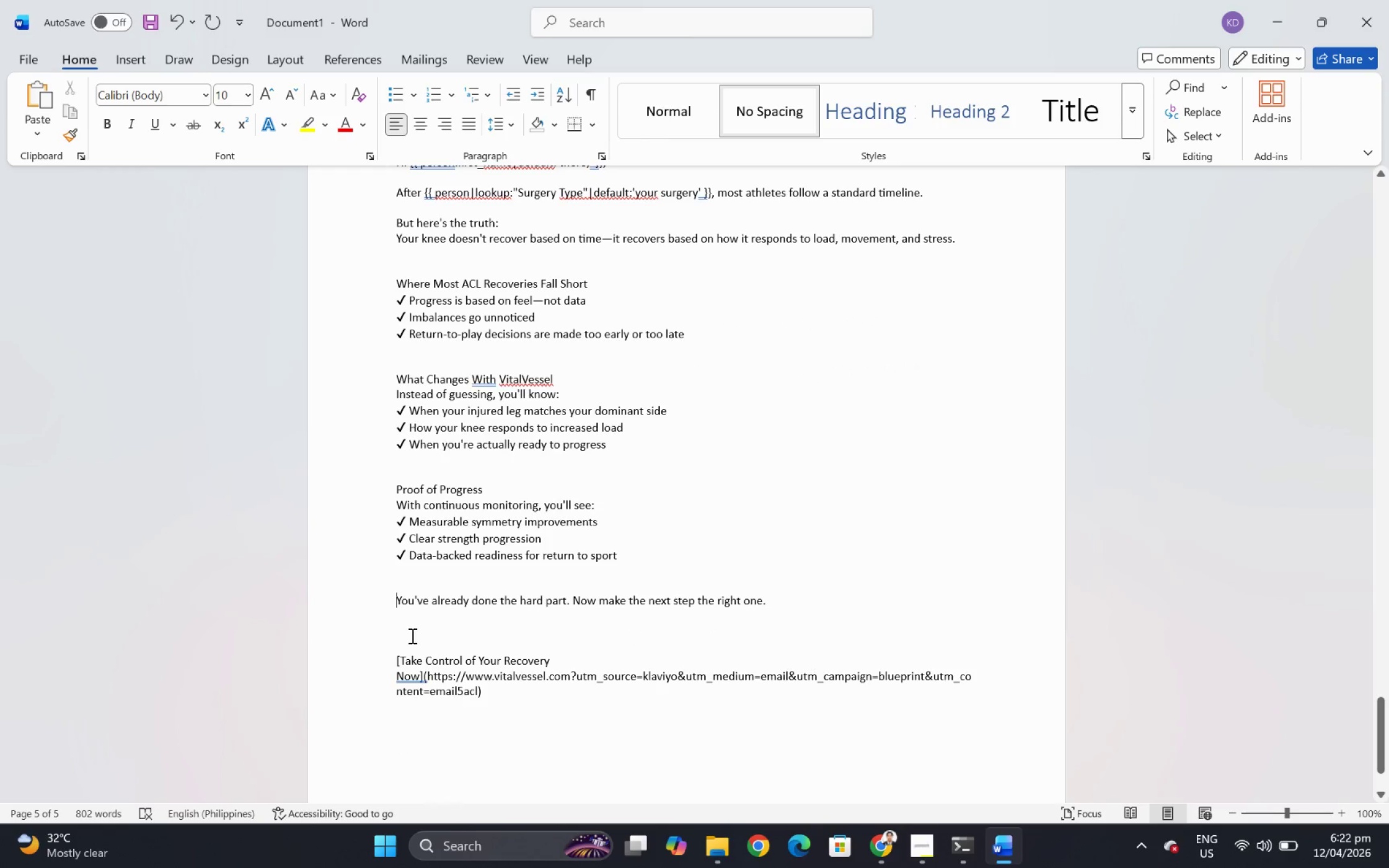 
left_click([392, 659])
 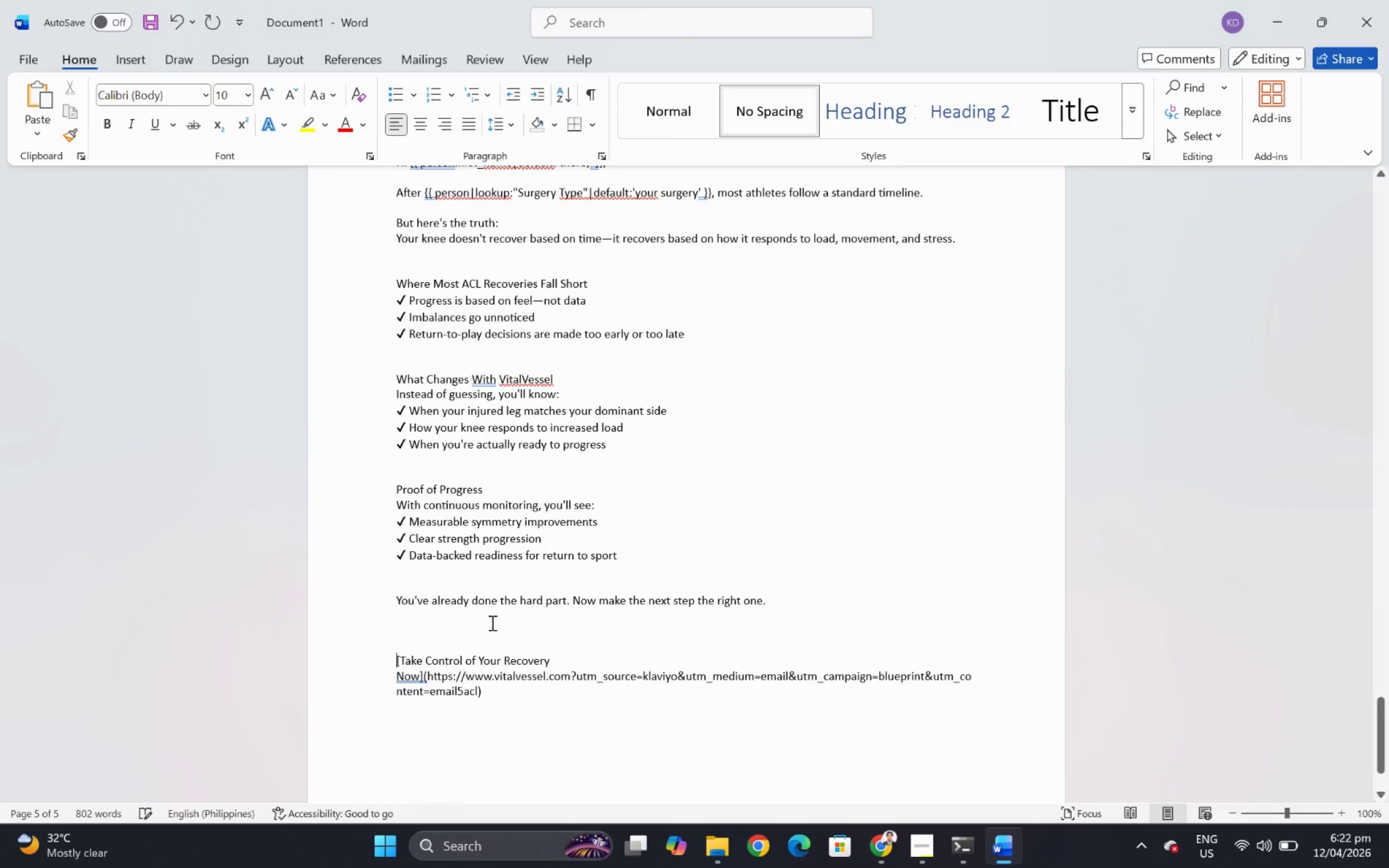 
key(Backspace)
 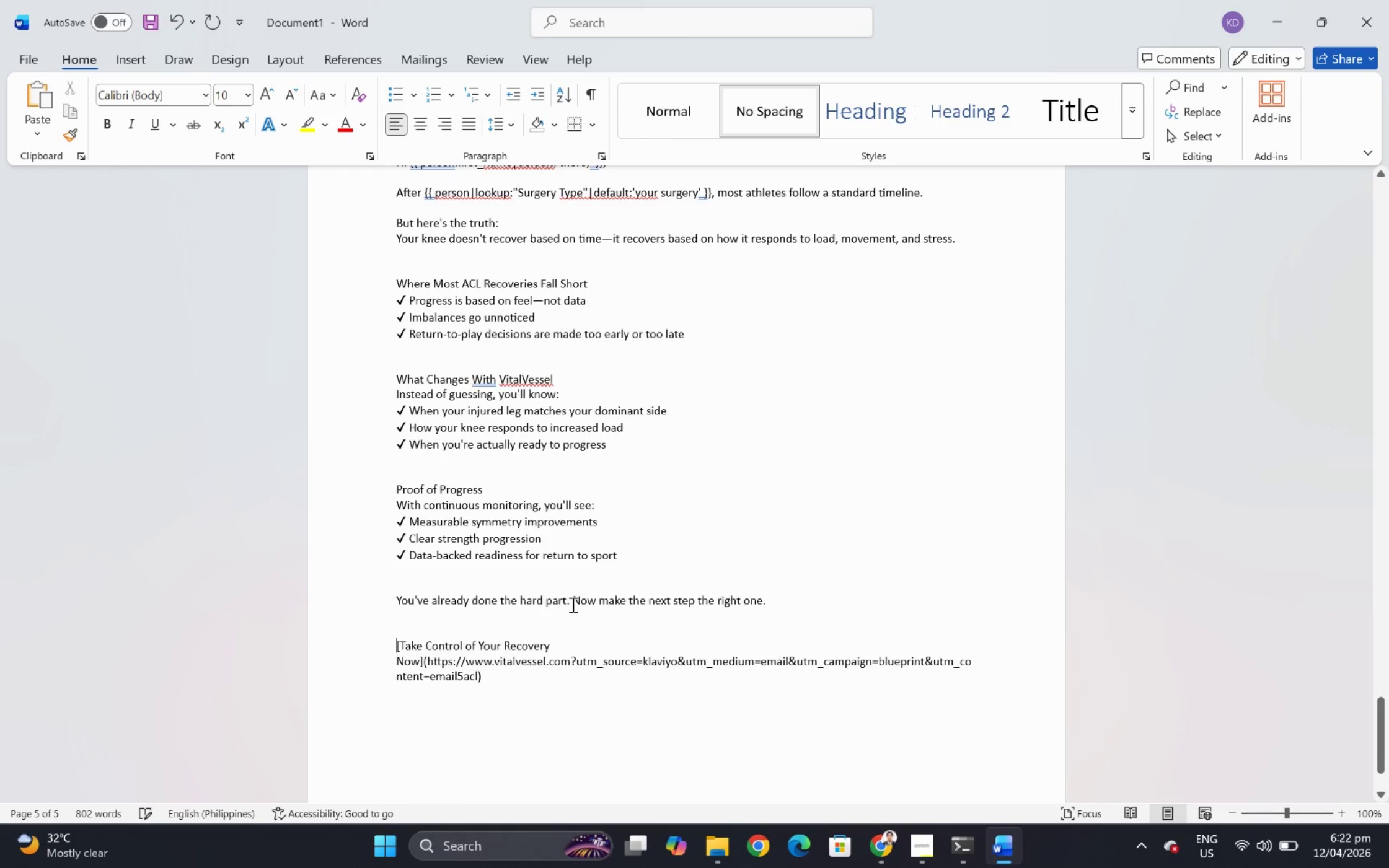 
key(Backspace)
 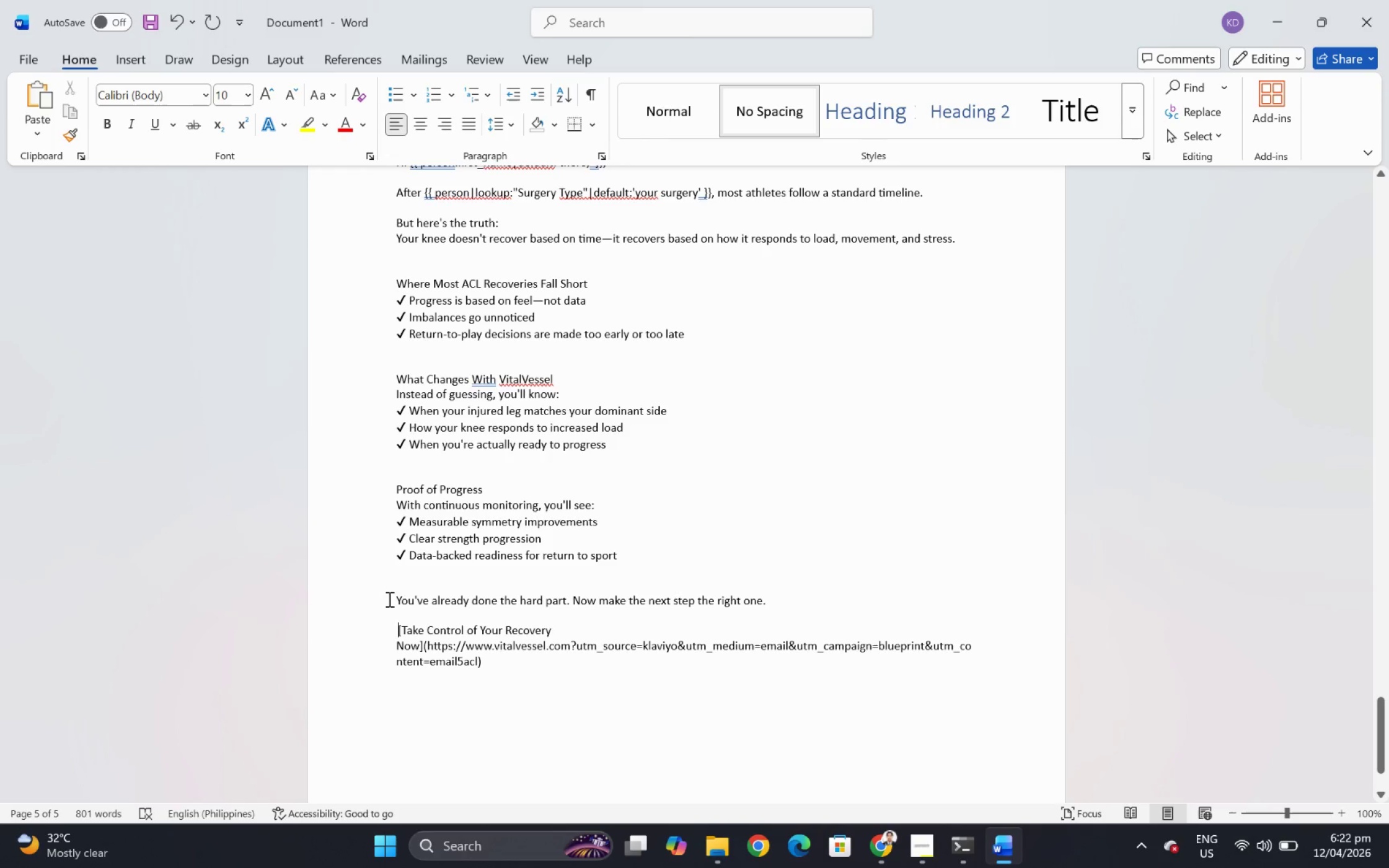 
key(Backspace)
 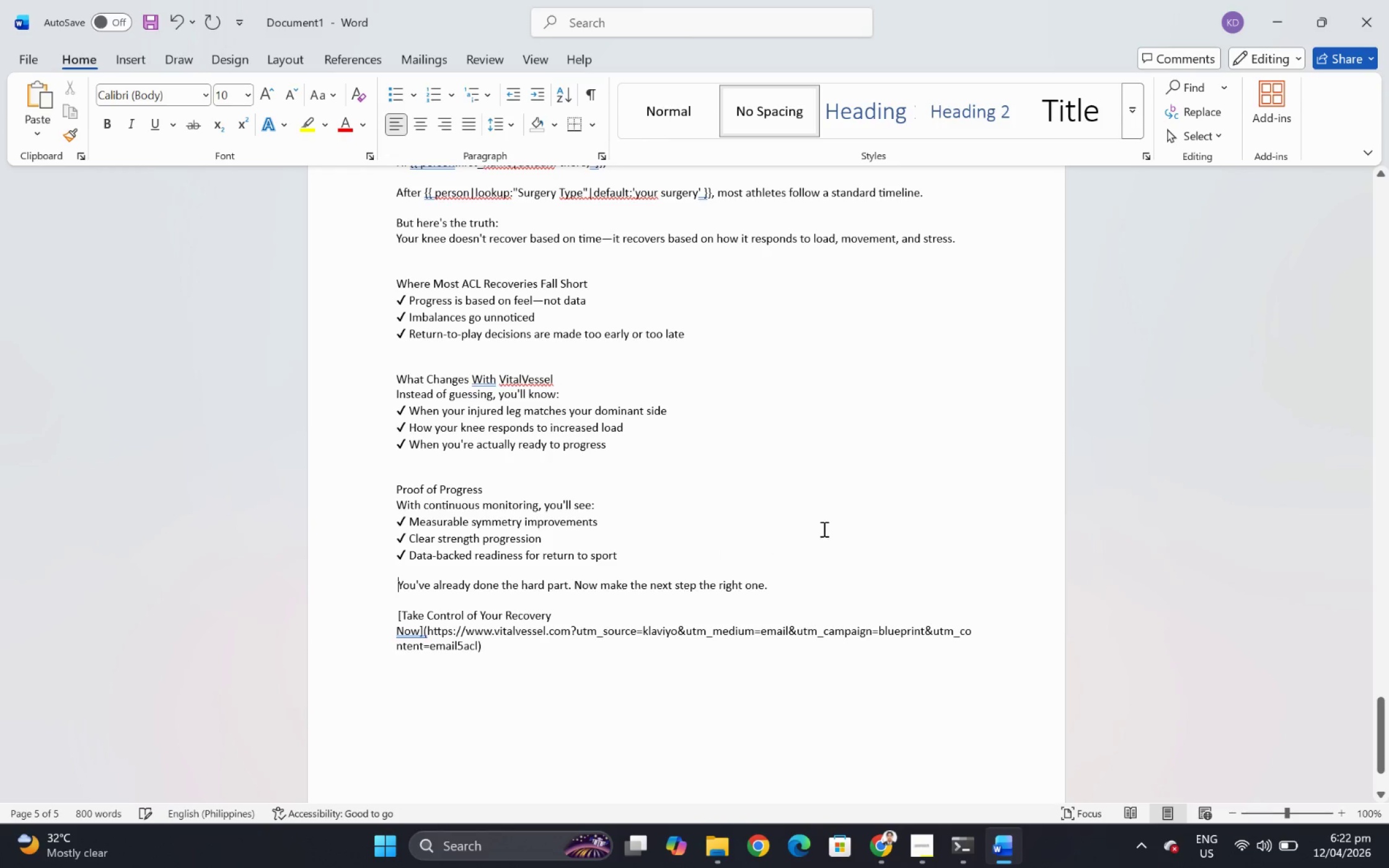 
scroll: coordinate [829, 515], scroll_direction: up, amount: 1.0
 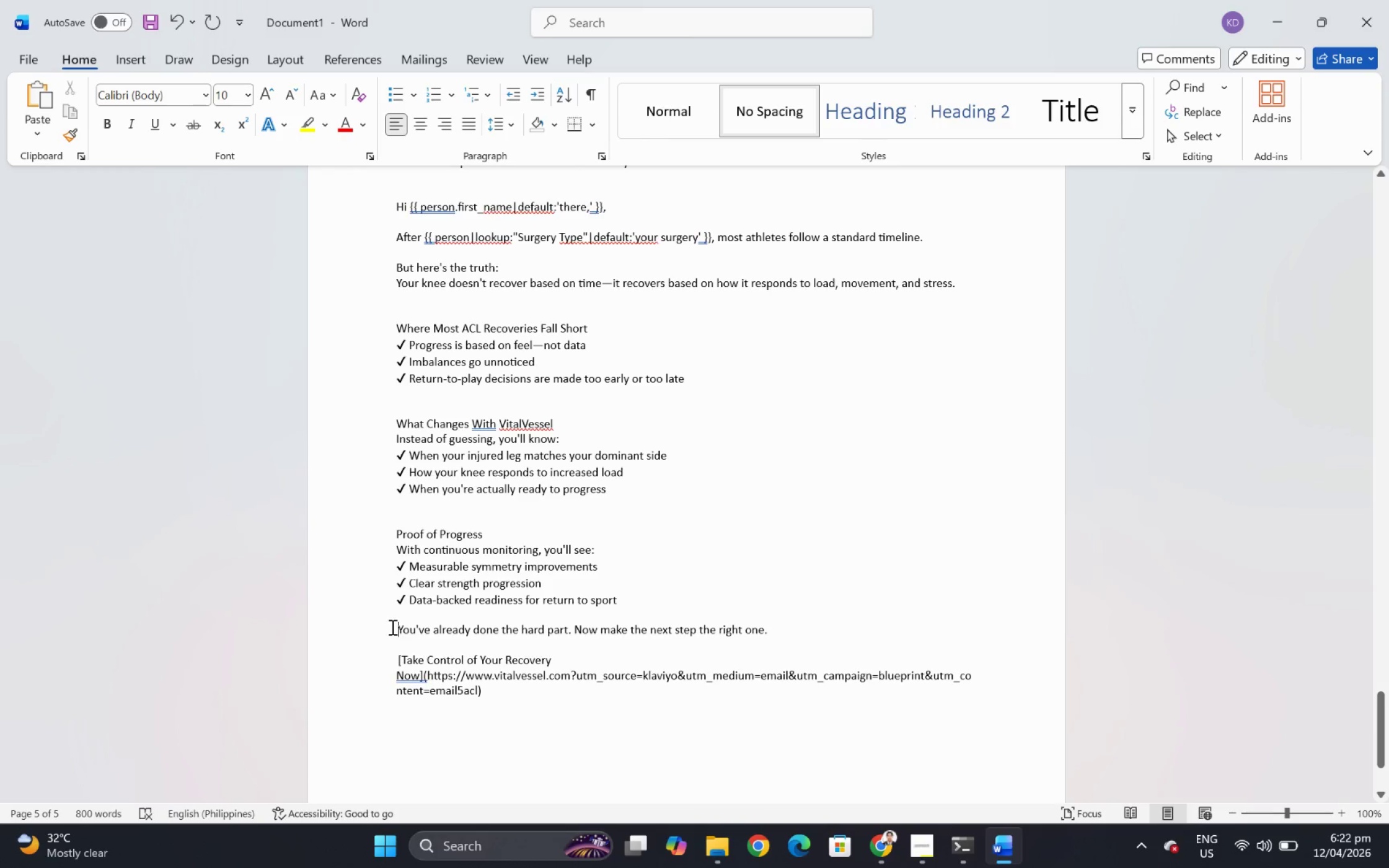 
key(Backslash)
 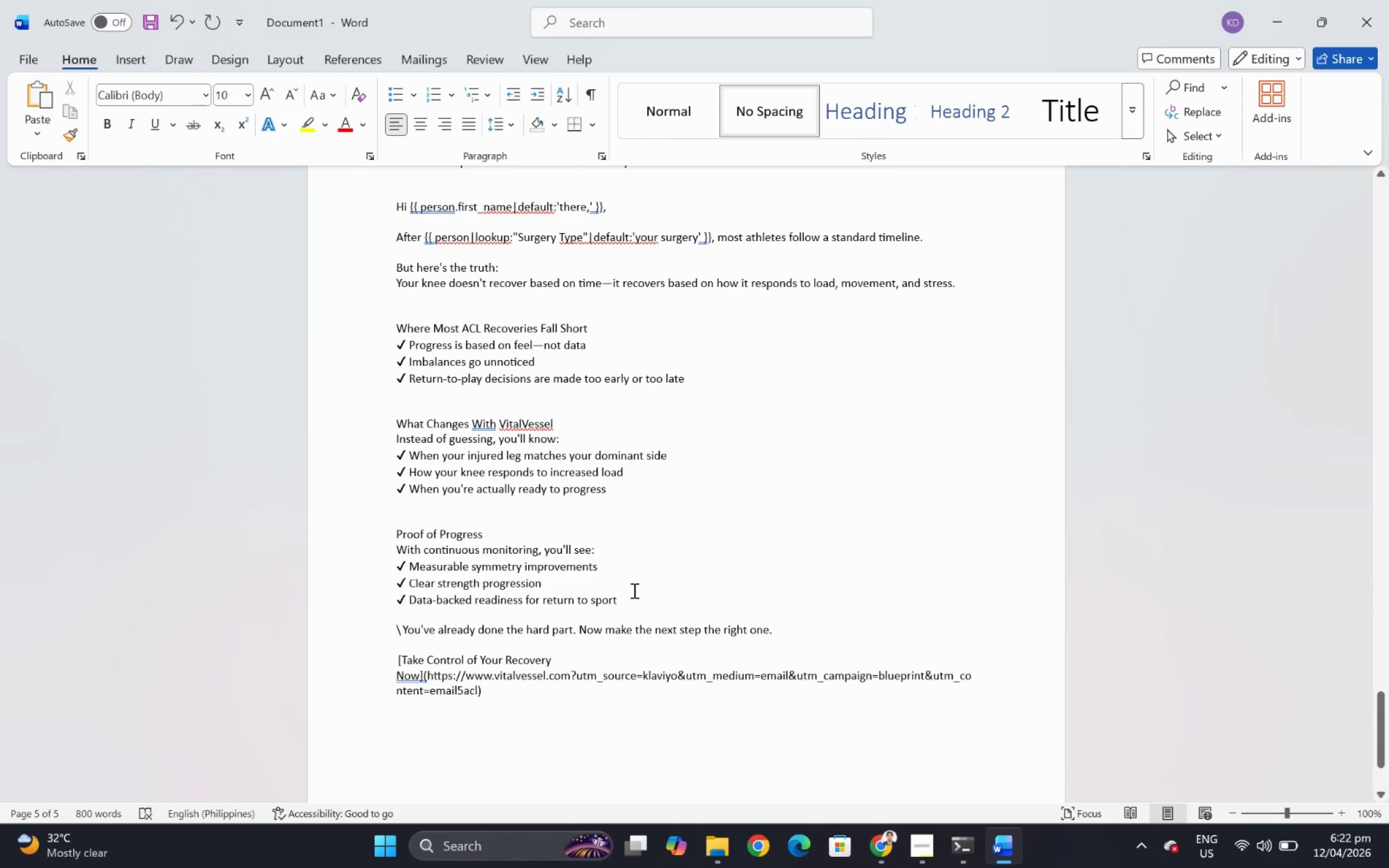 
key(Backspace)
 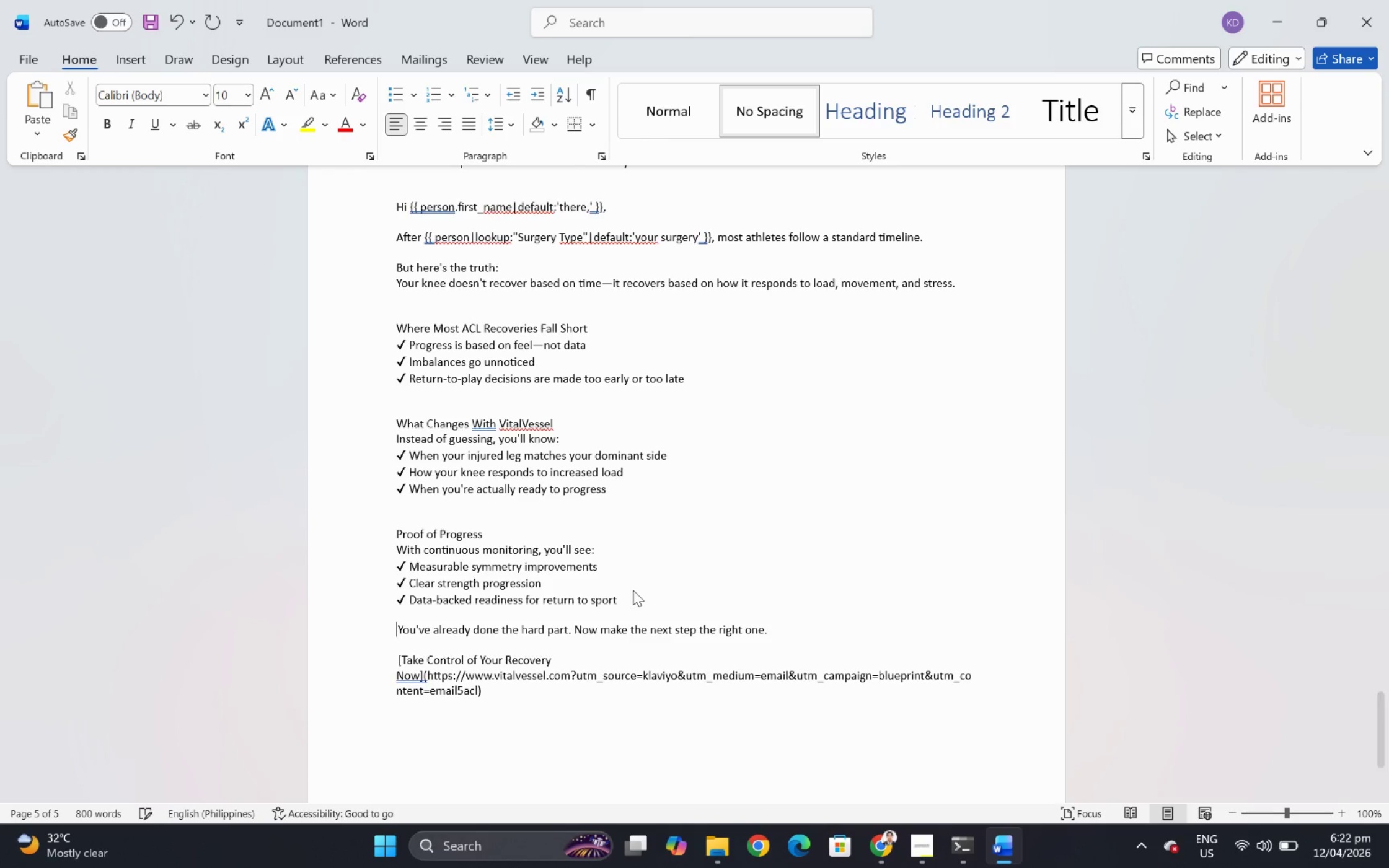 
key(Enter)
 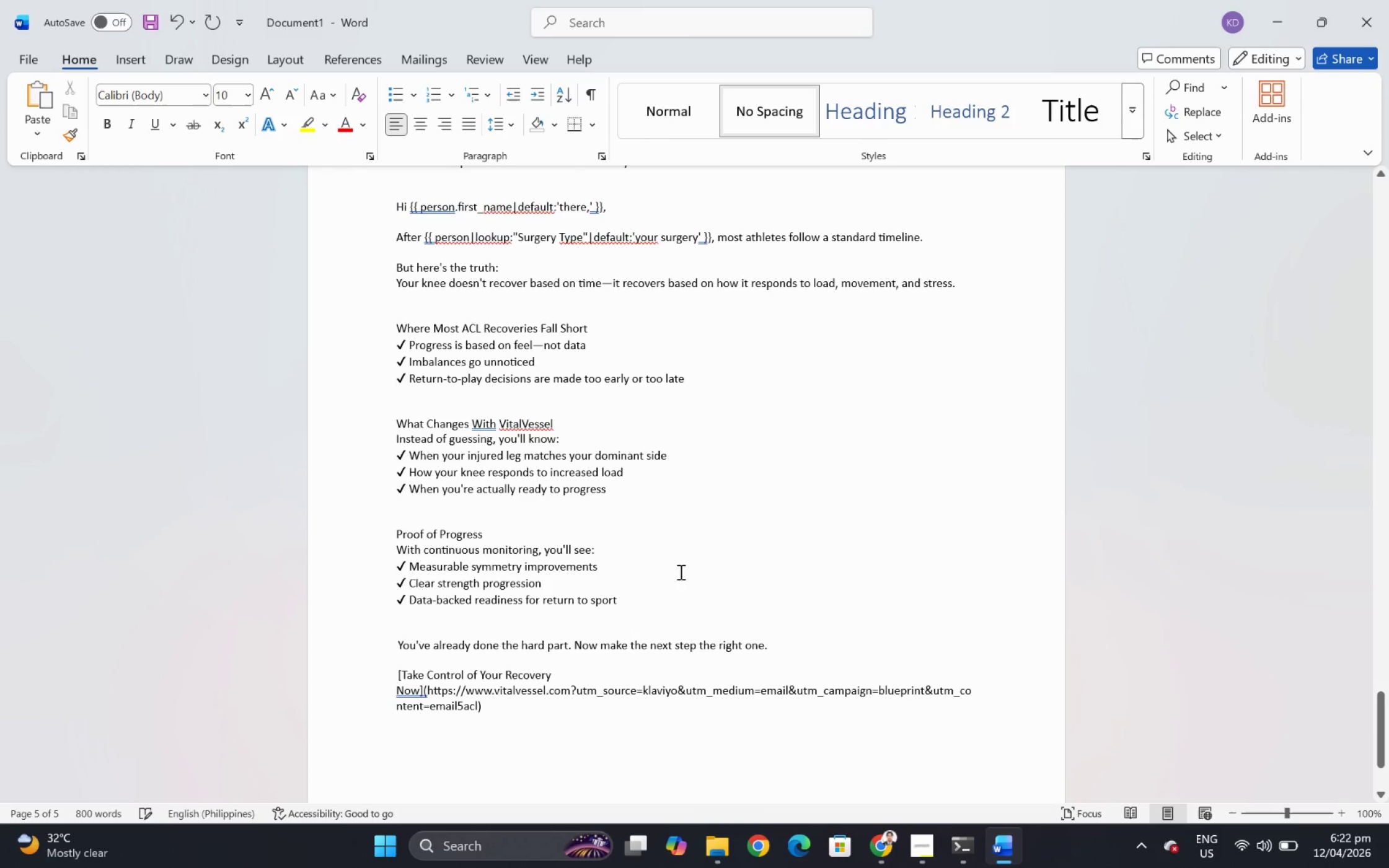 
scroll: coordinate [691, 576], scroll_direction: down, amount: 2.0
 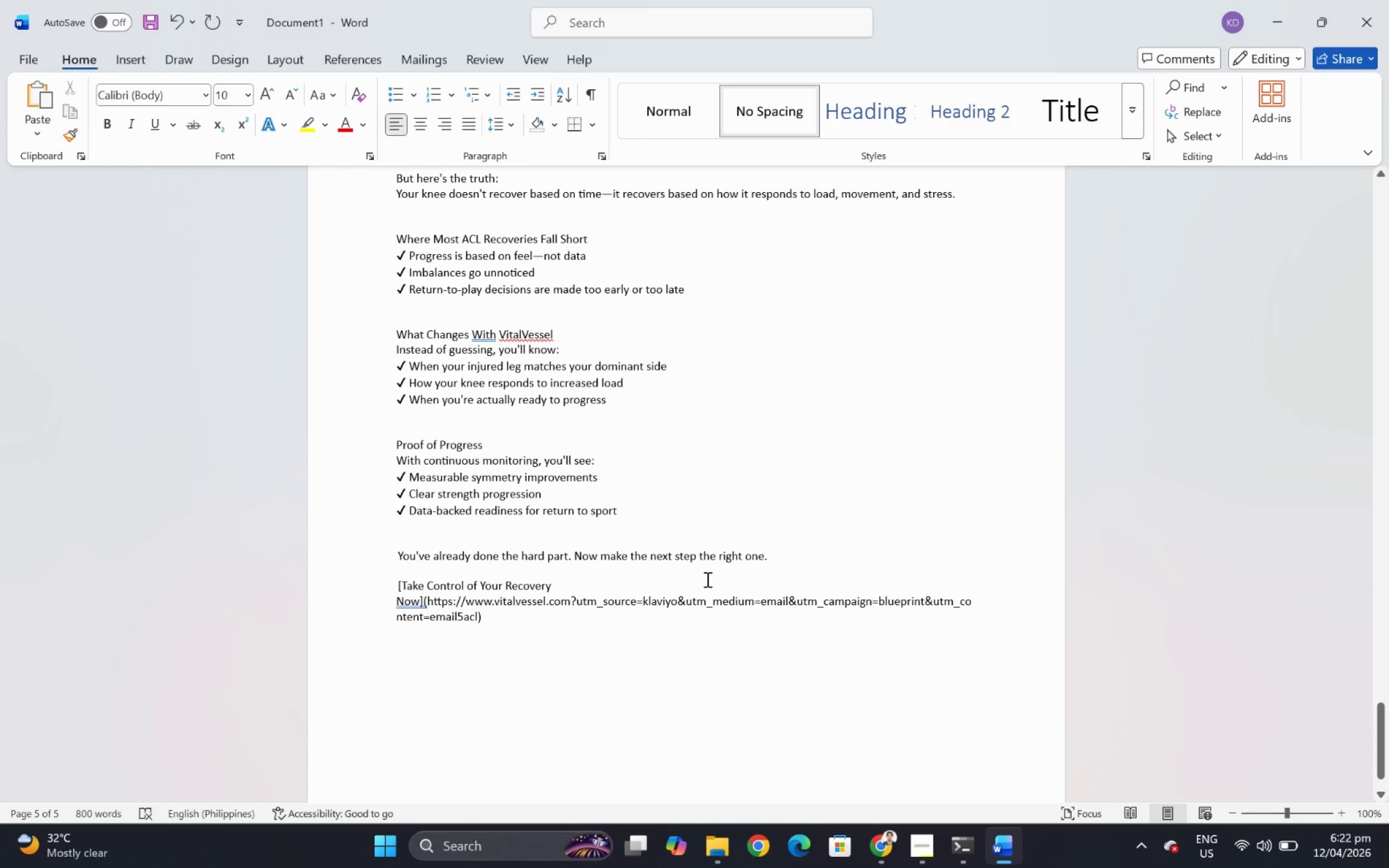 
scroll: coordinate [706, 579], scroll_direction: up, amount: 38.0
 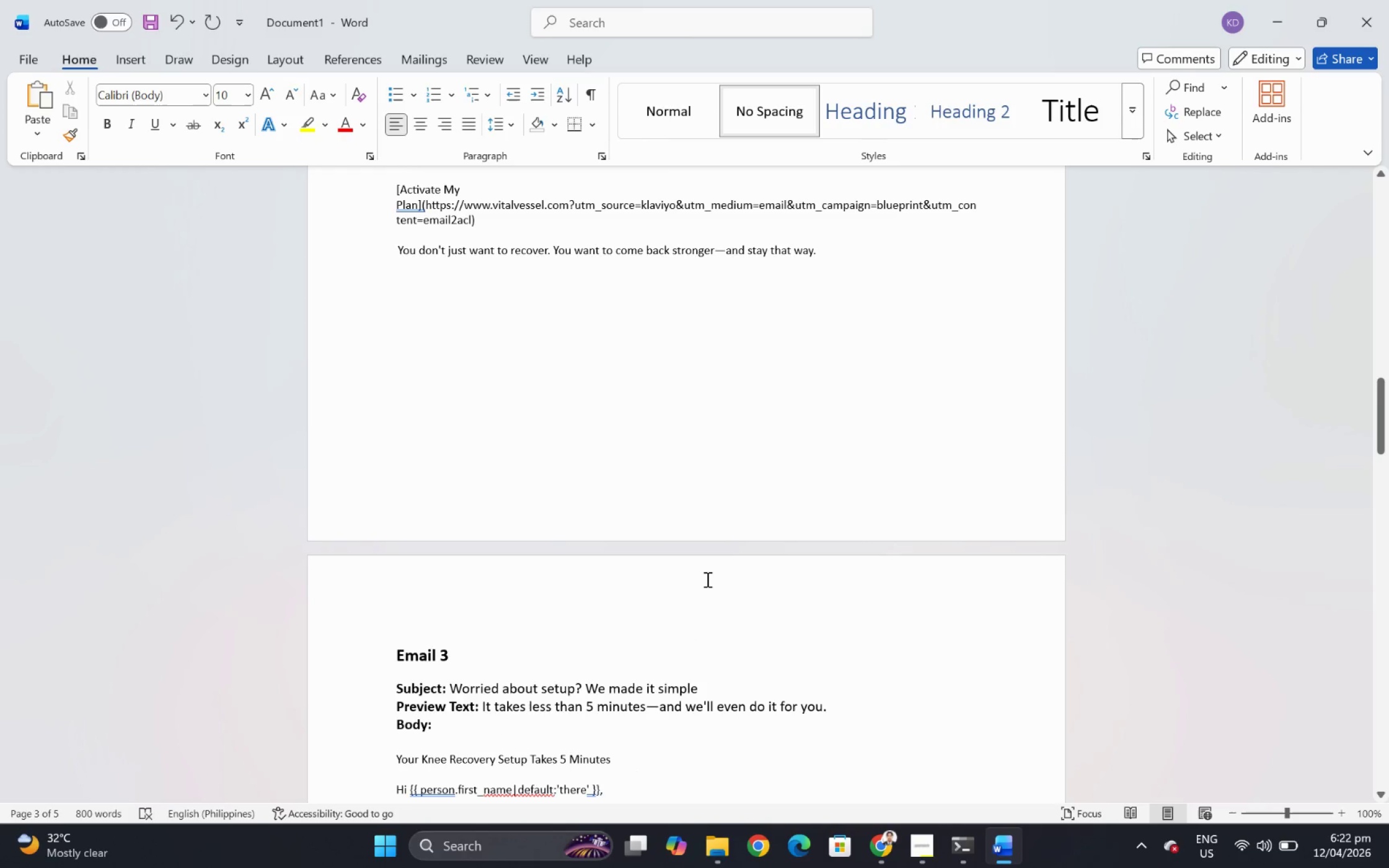 
scroll: coordinate [681, 587], scroll_direction: up, amount: 36.0
 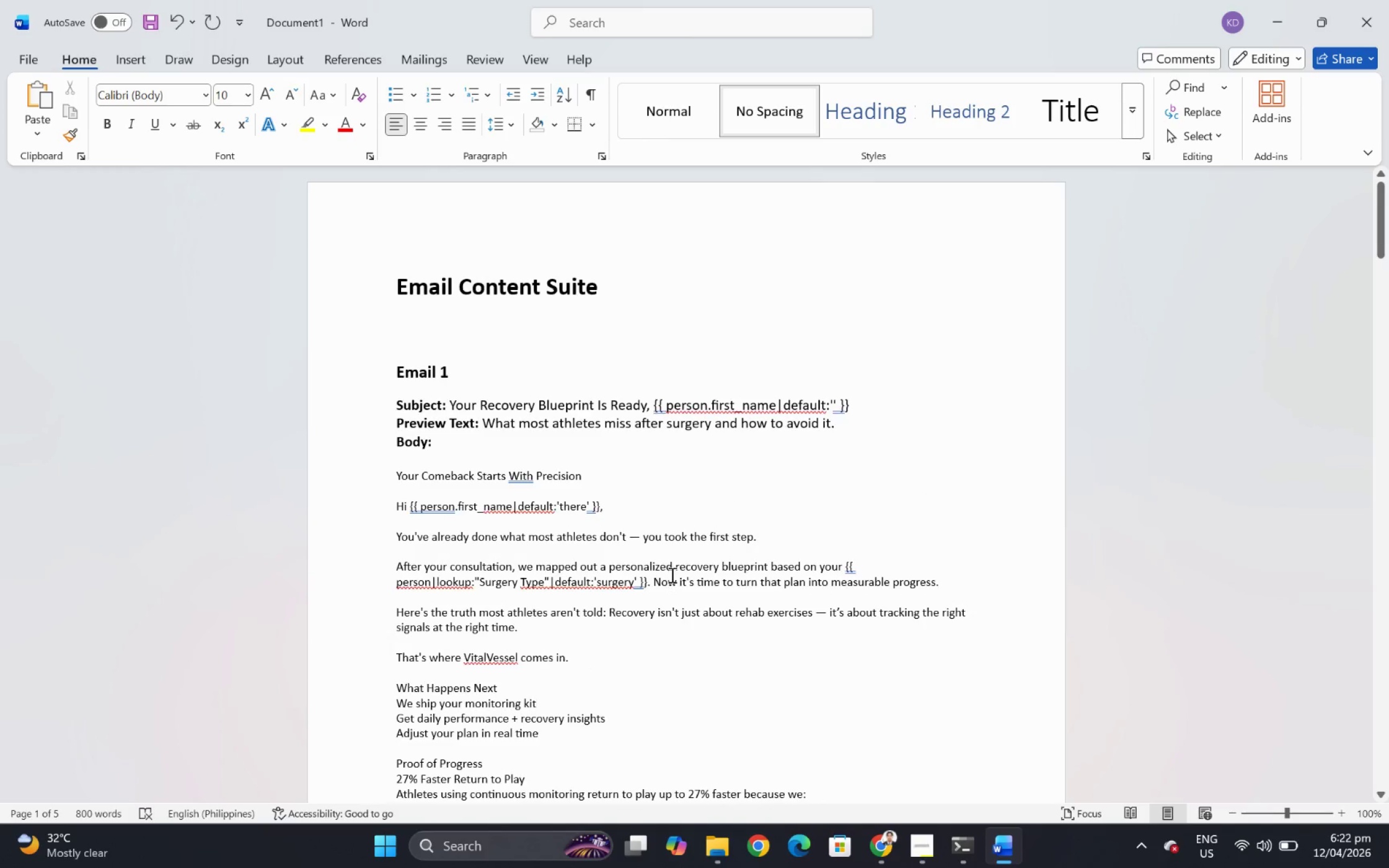 
key(Control+S)
 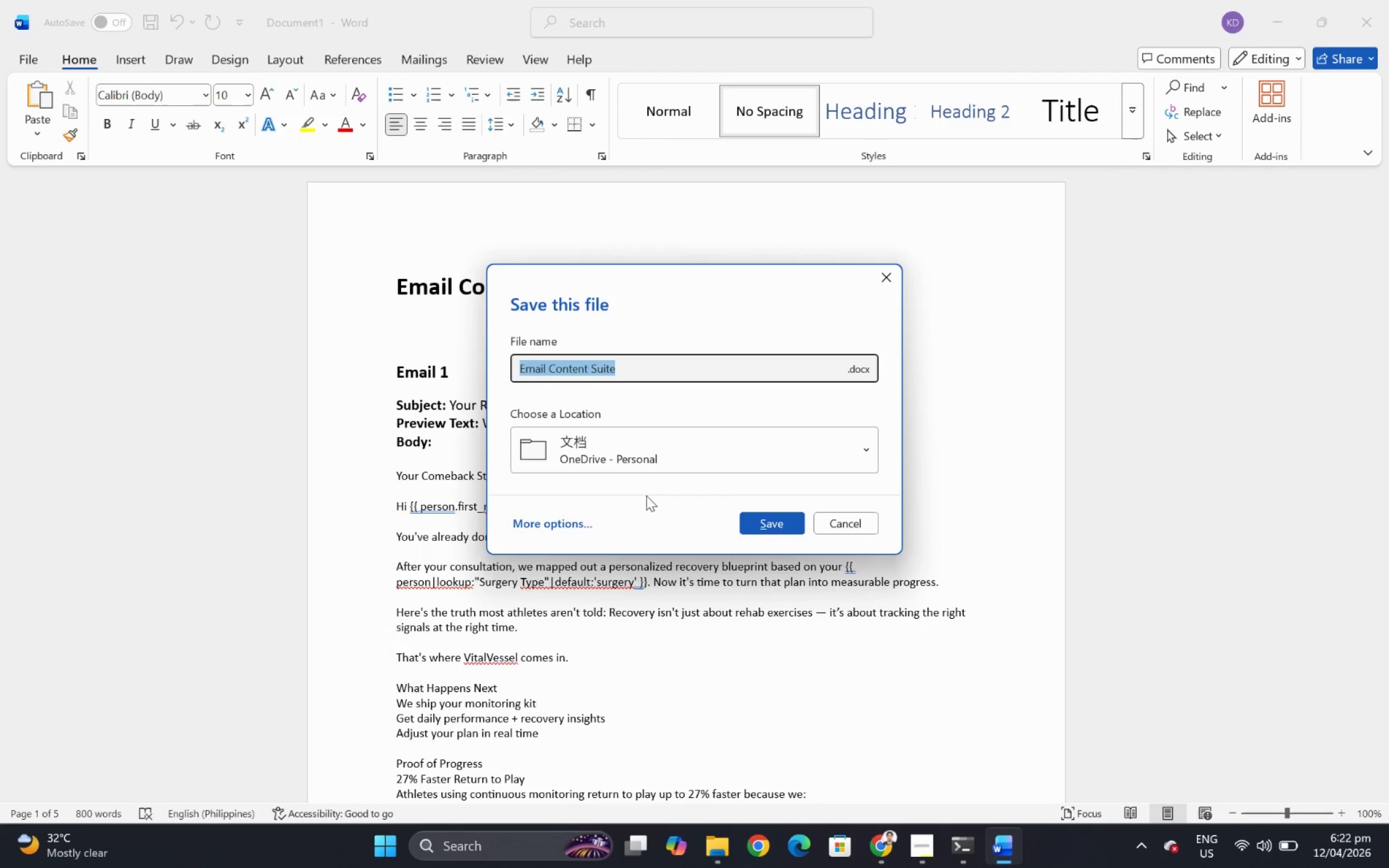 
left_click([552, 525])
 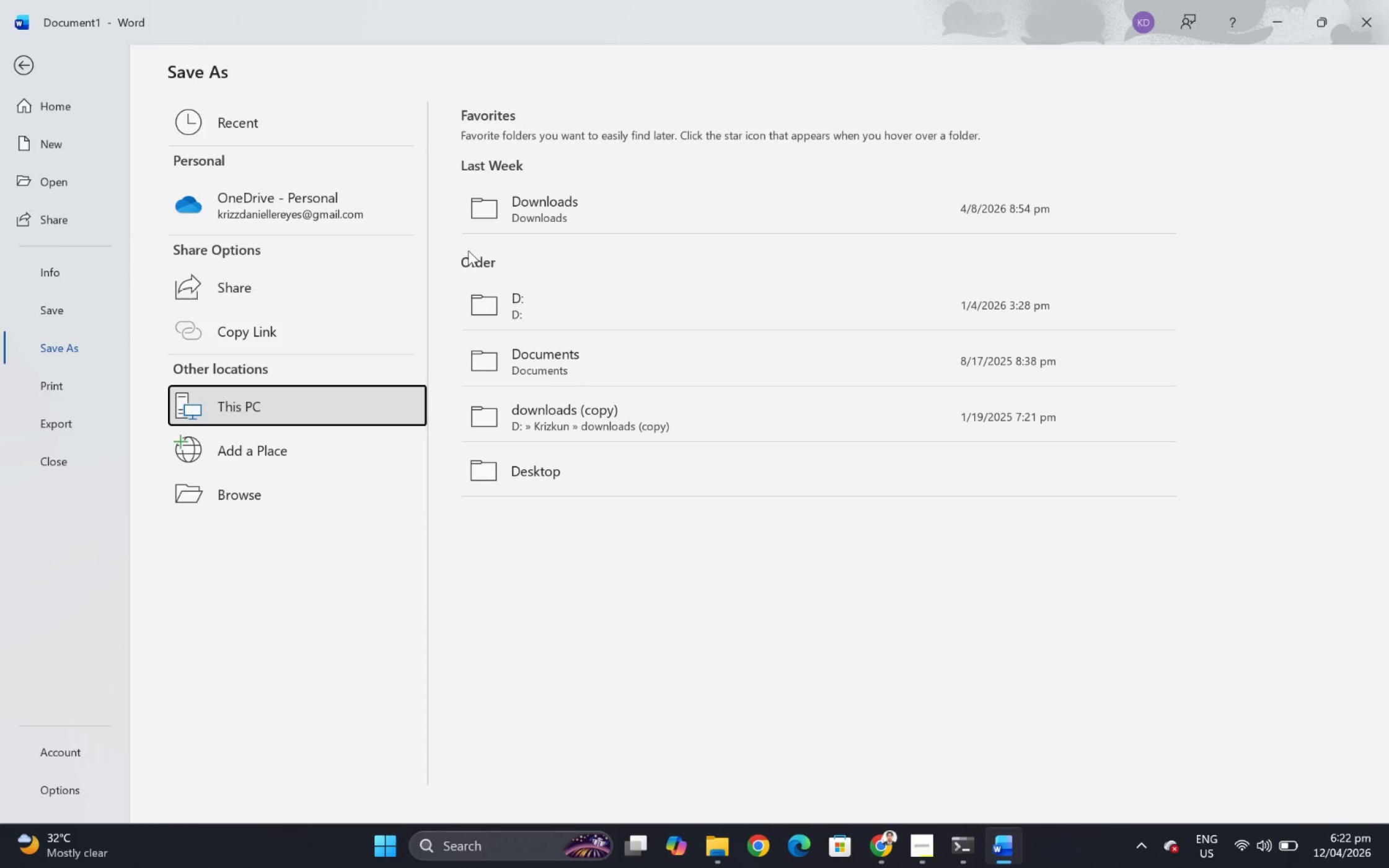 
wait(12.94)
 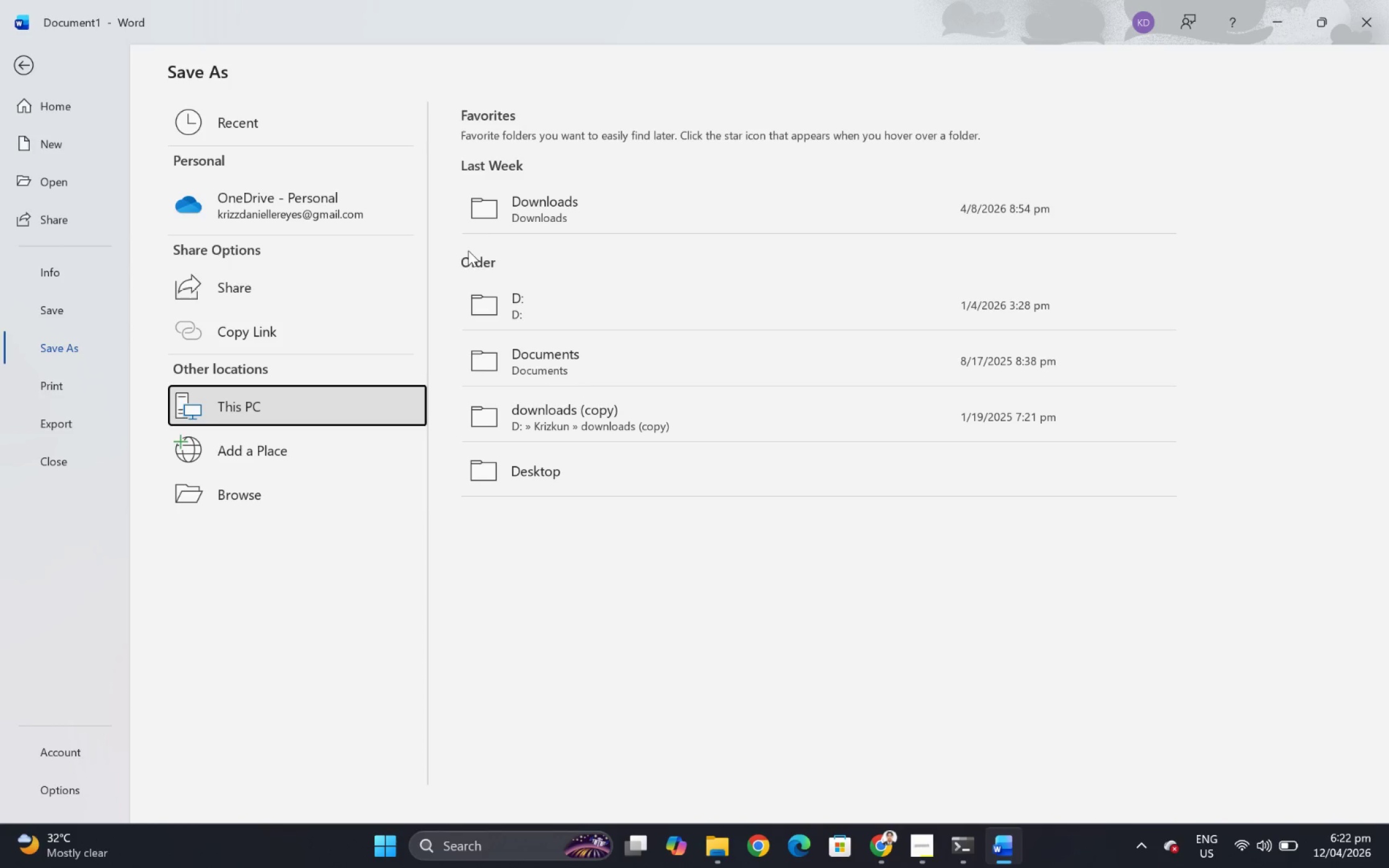 
left_click([570, 467])
 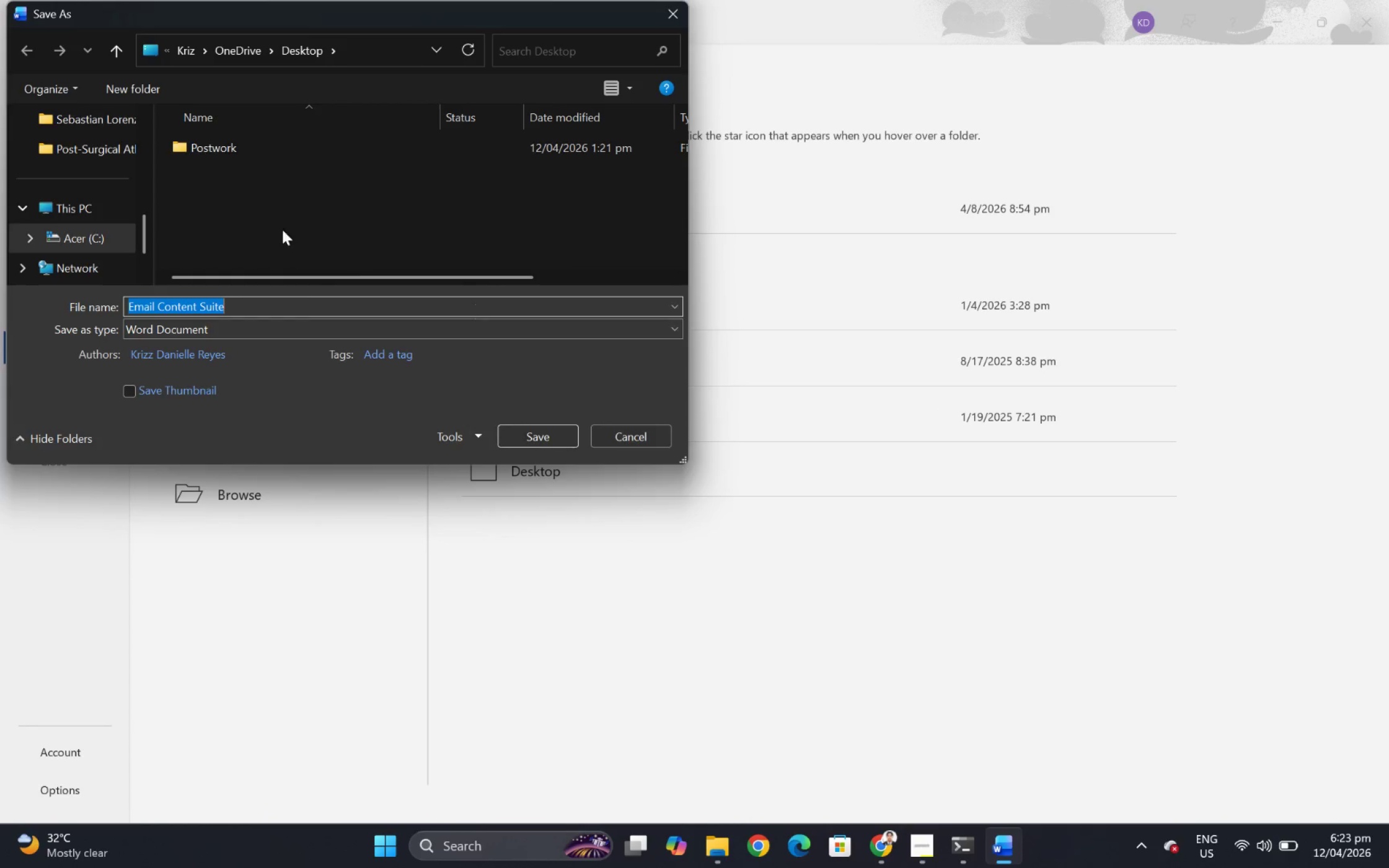 
double_click([223, 151])
 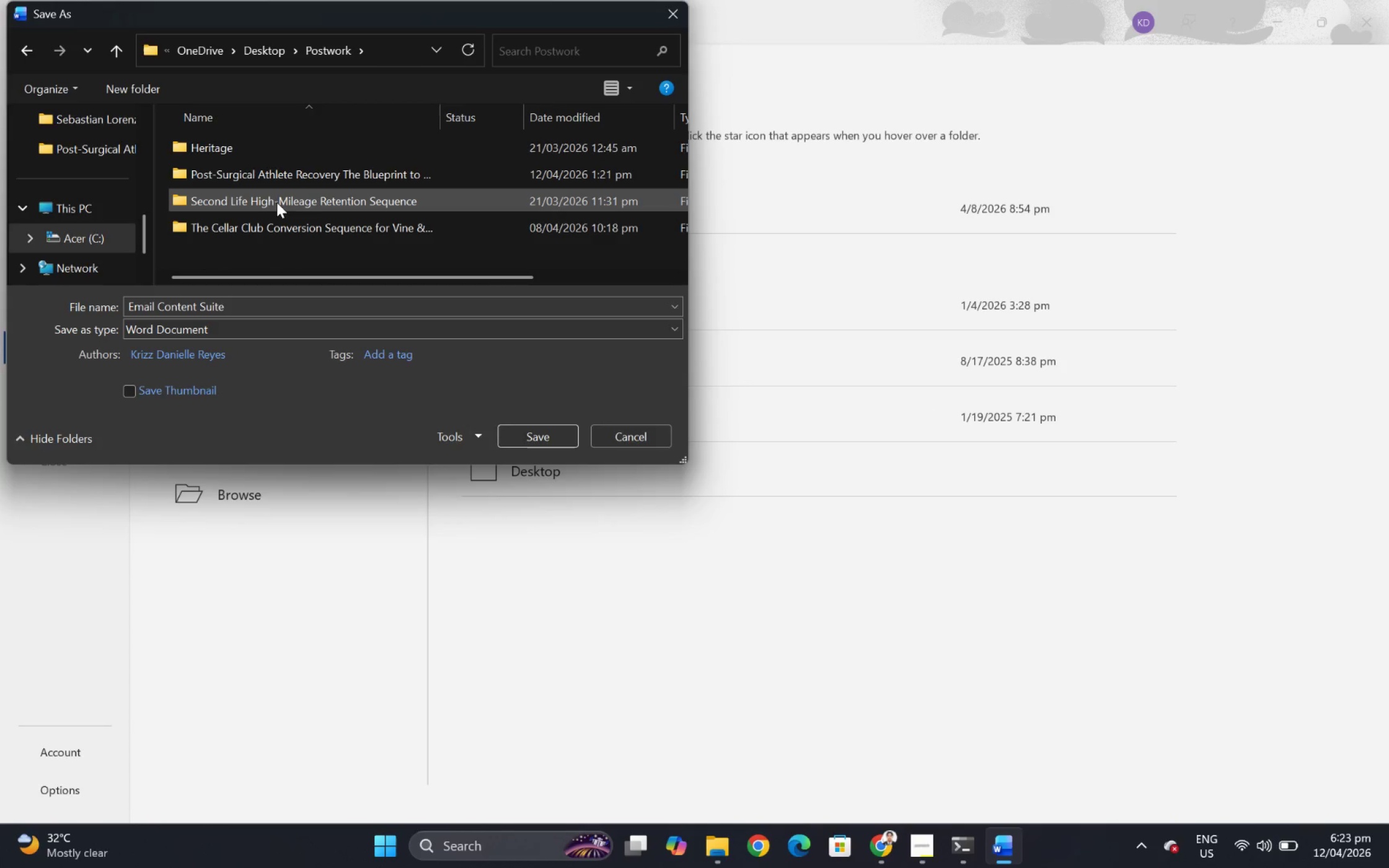 
double_click([281, 176])
 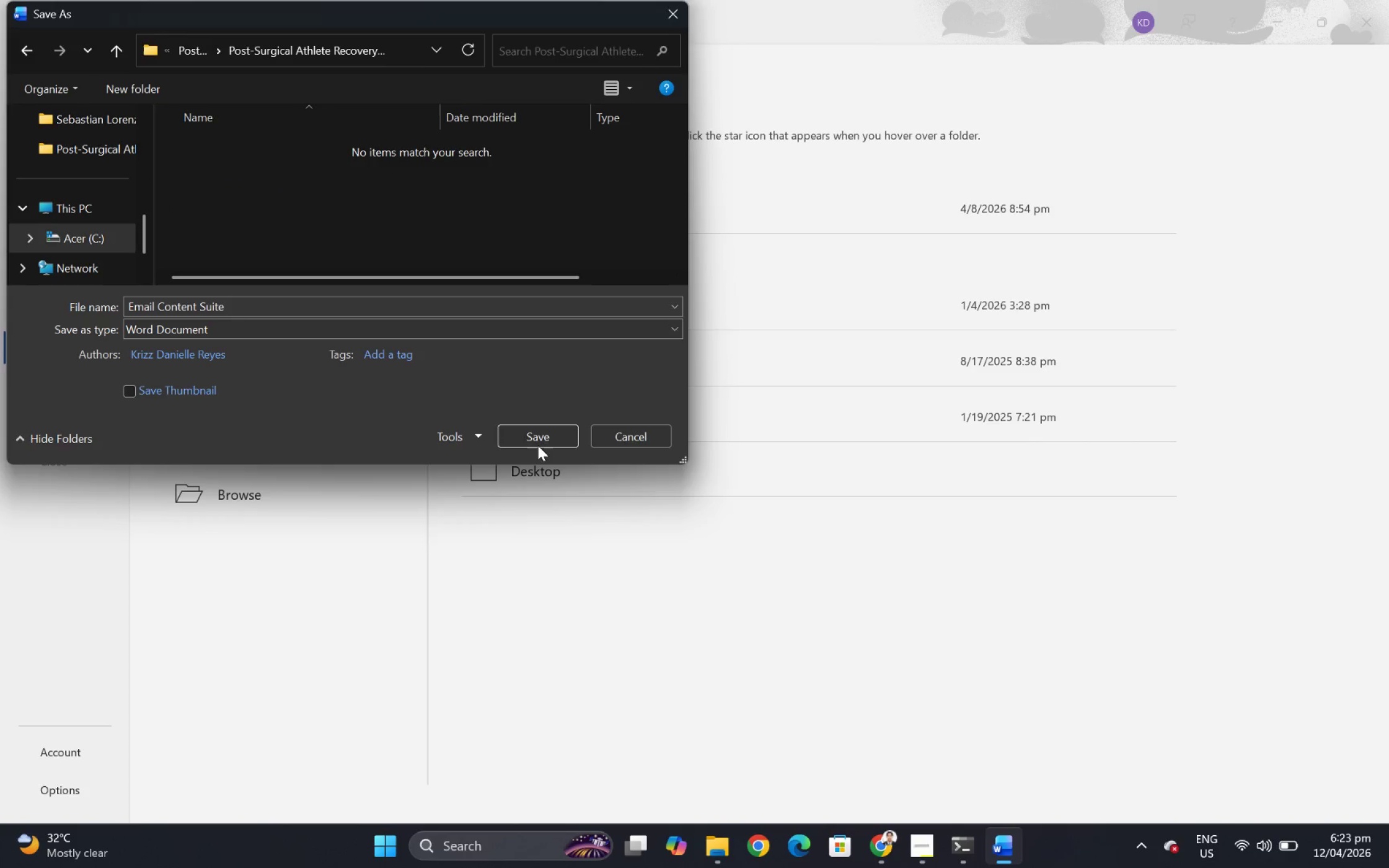 
left_click([537, 443])
 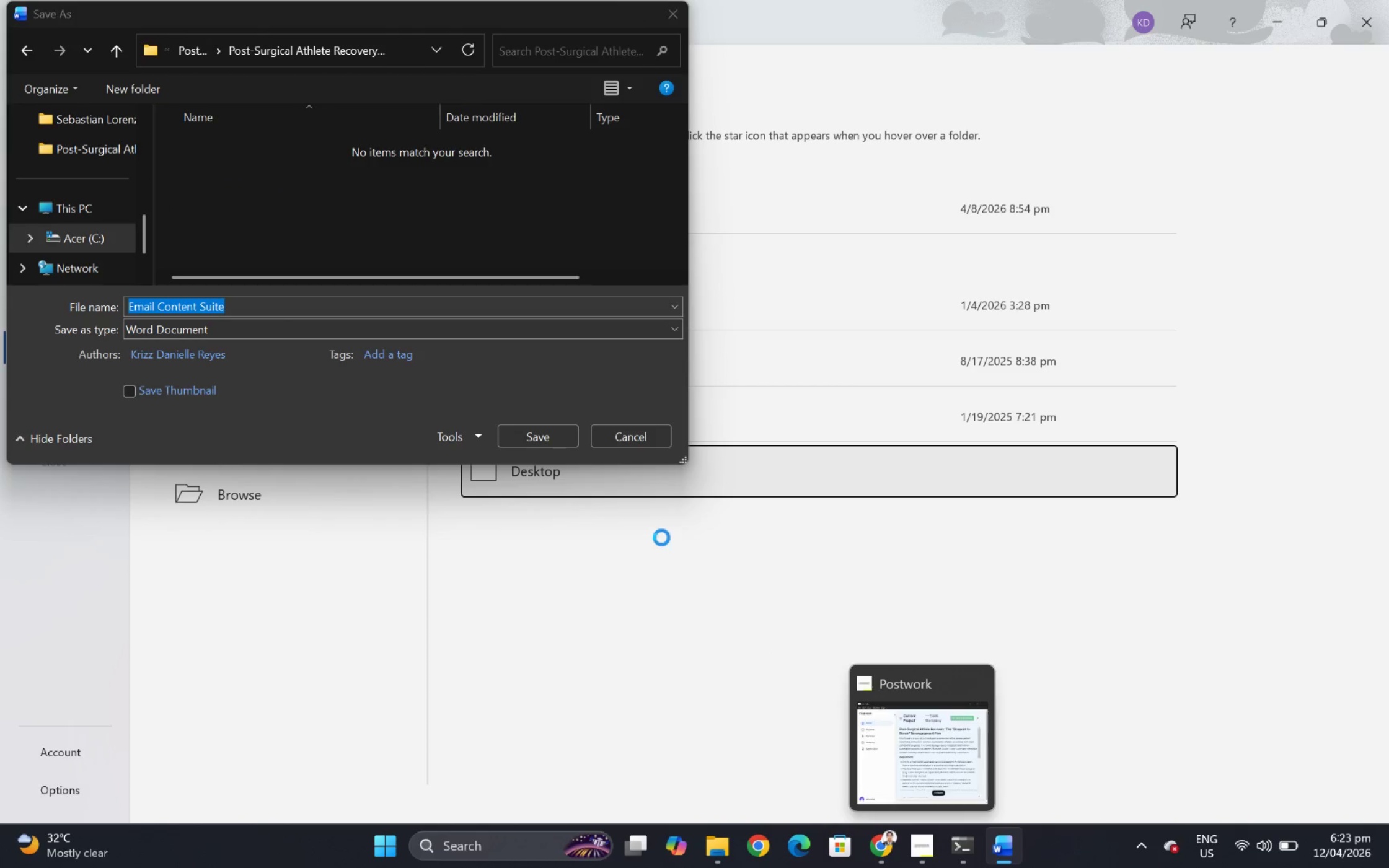 
wait(6.3)
 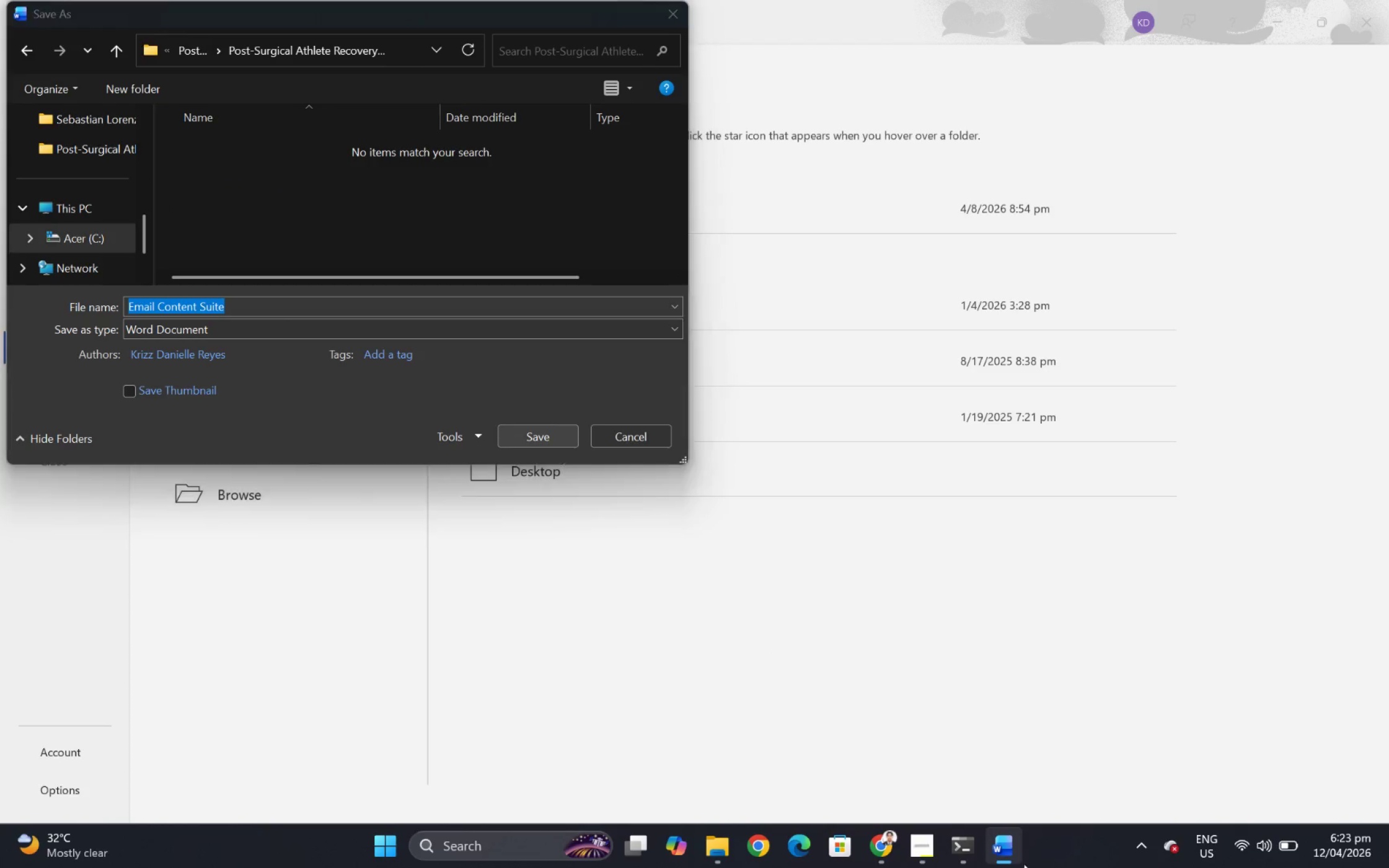 
left_click([920, 844])